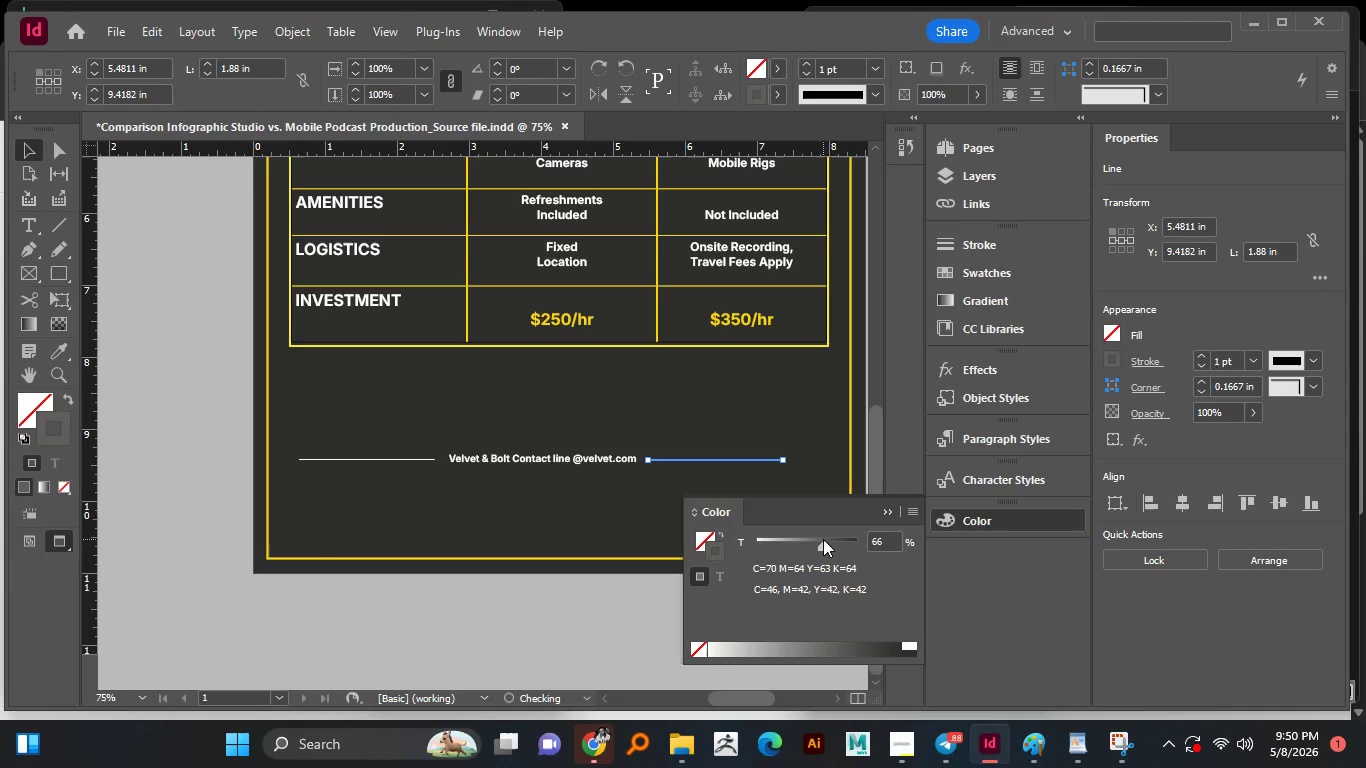 
left_click([823, 539])
 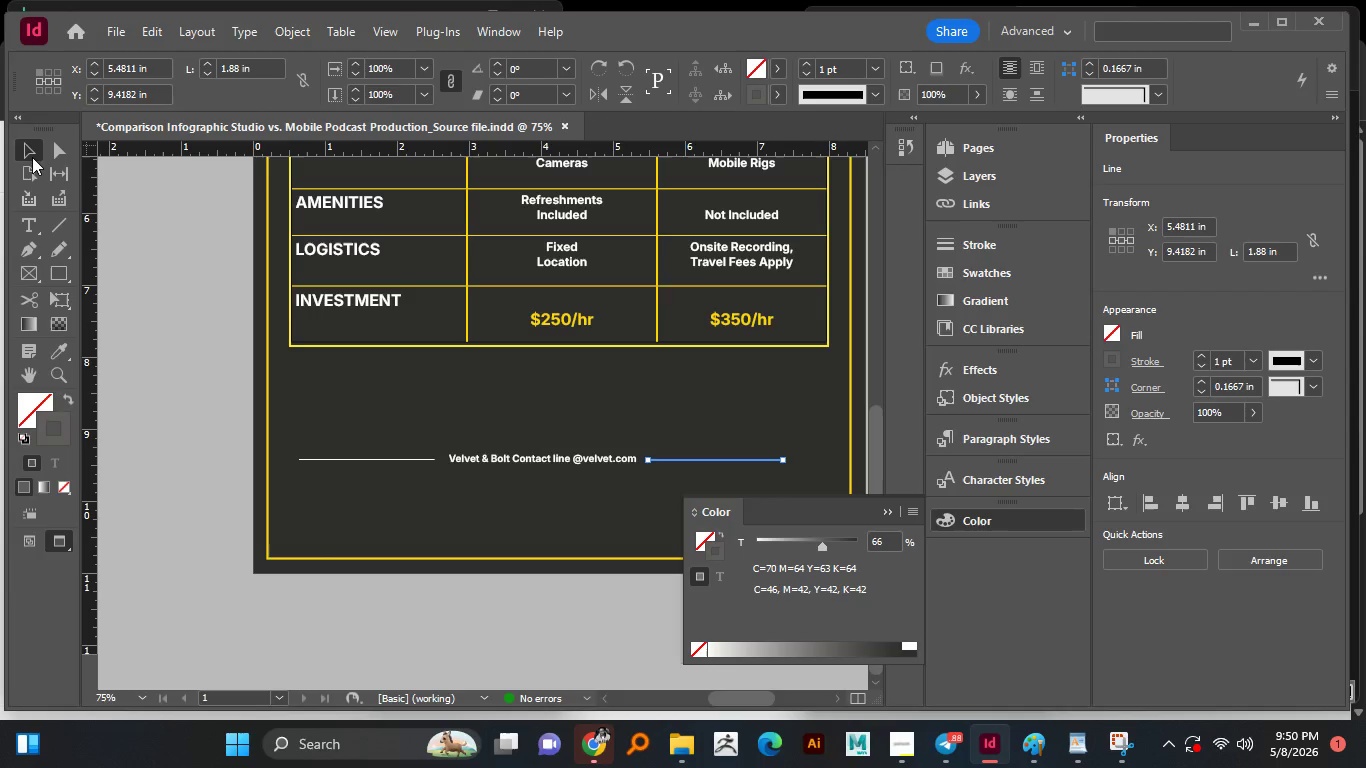 
double_click([168, 252])
 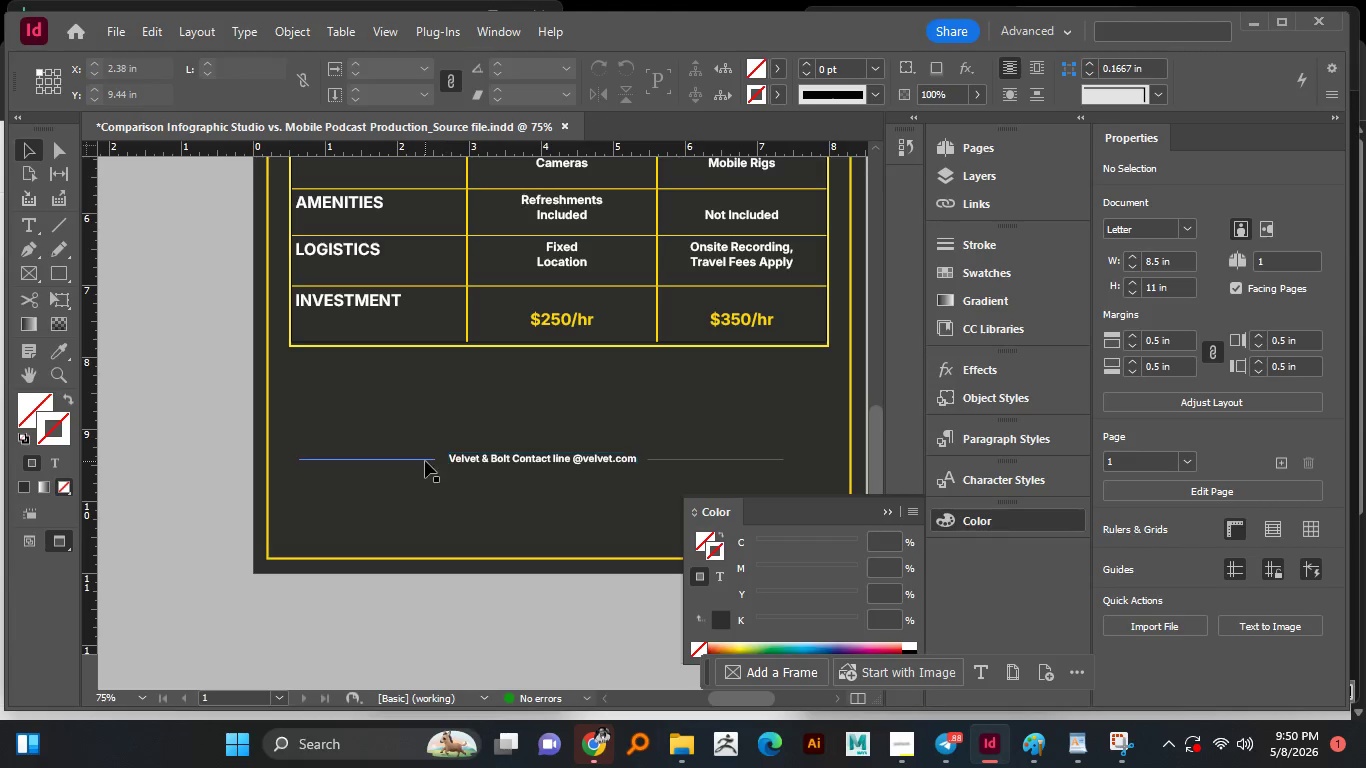 
left_click([425, 461])
 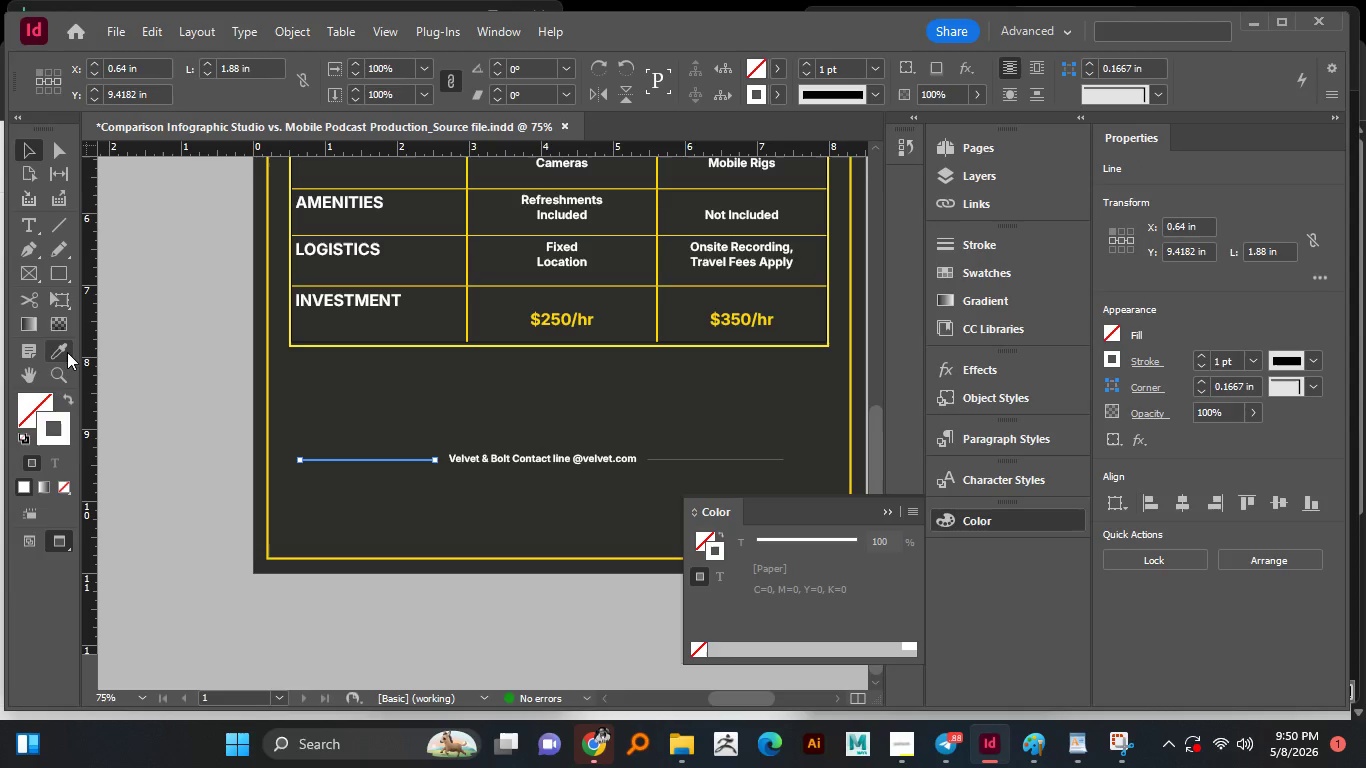 
left_click([64, 351])
 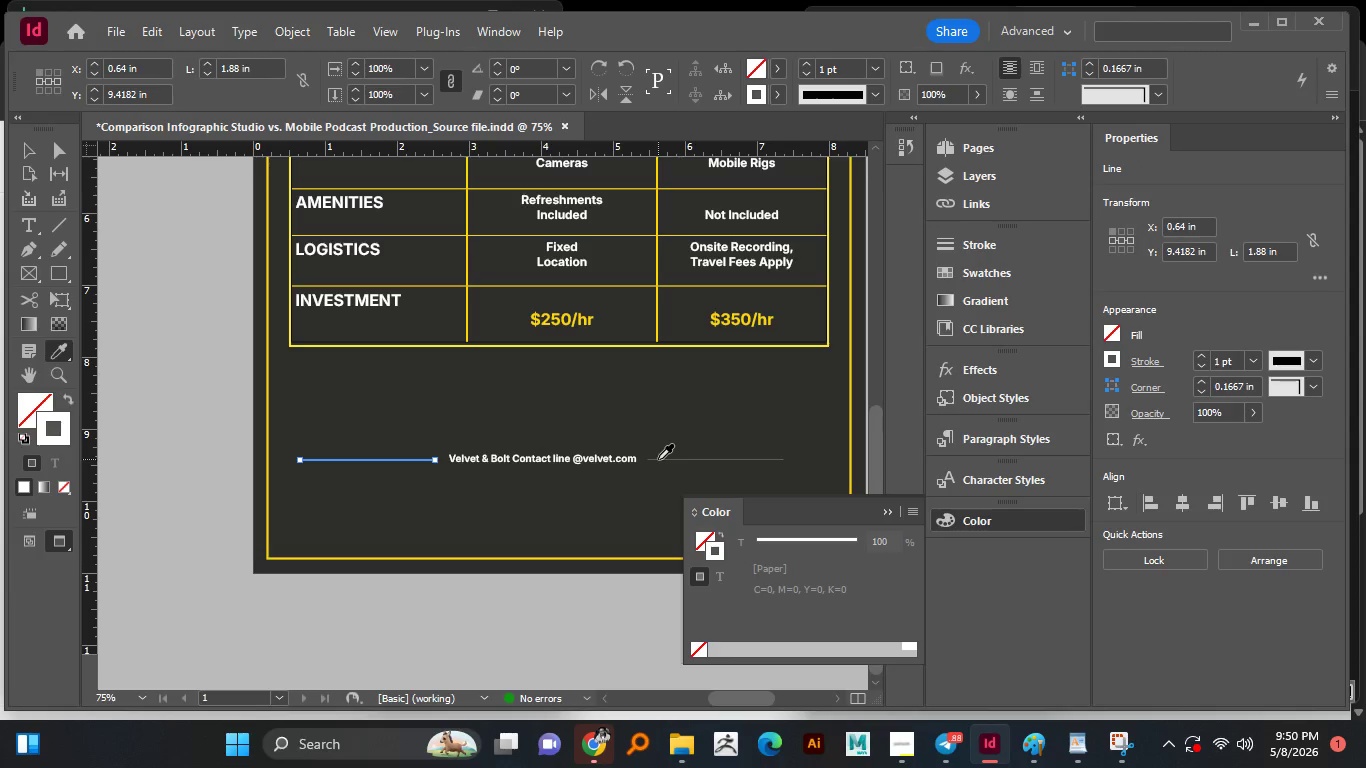 
left_click([658, 459])
 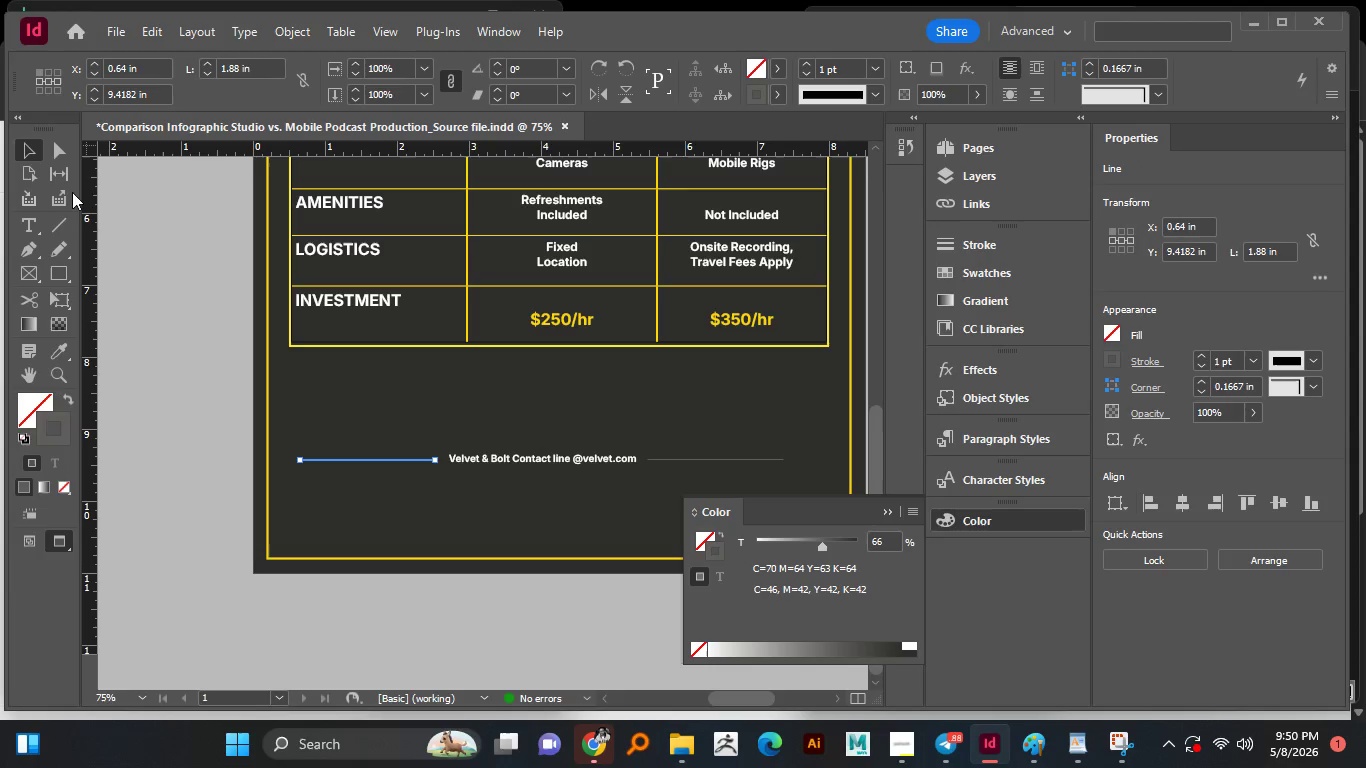 
double_click([142, 271])
 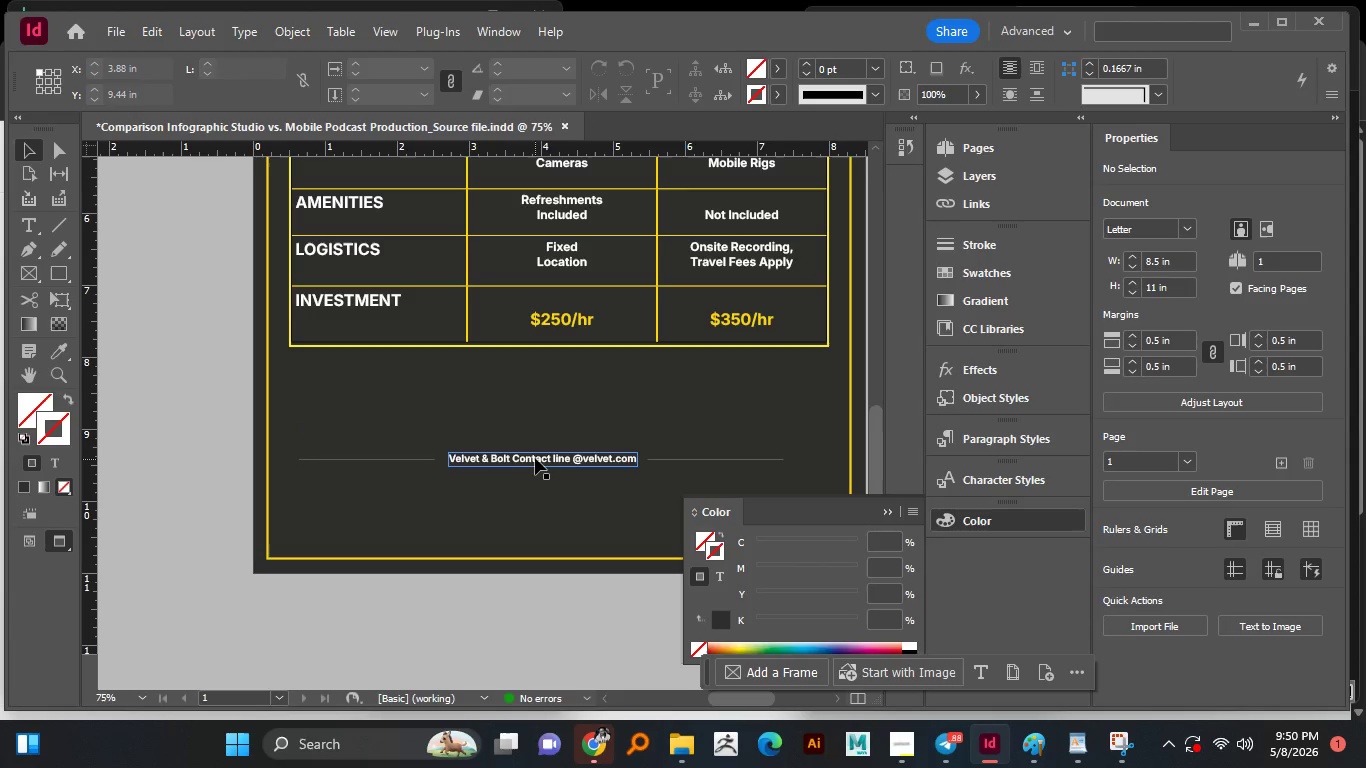 
left_click([535, 458])
 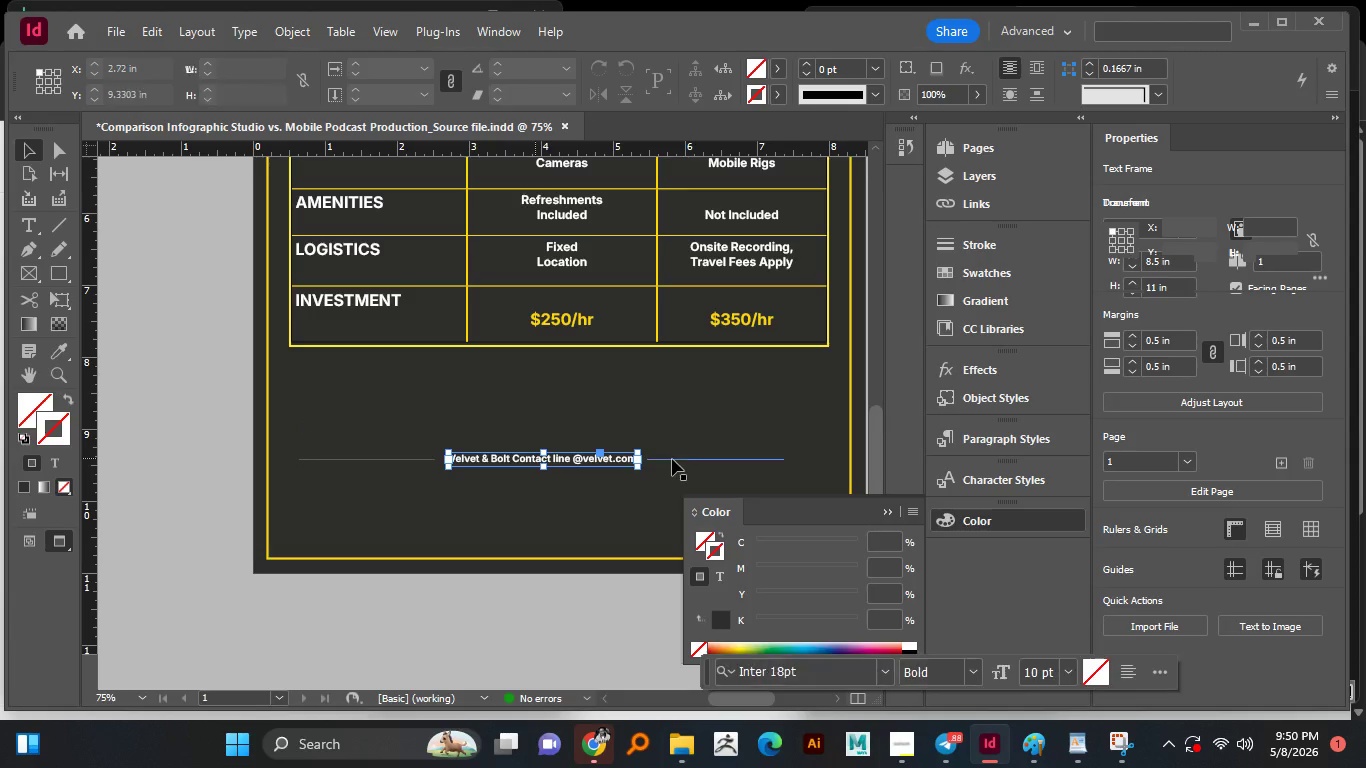 
scroll: coordinate [672, 459], scroll_direction: down, amount: 3.0
 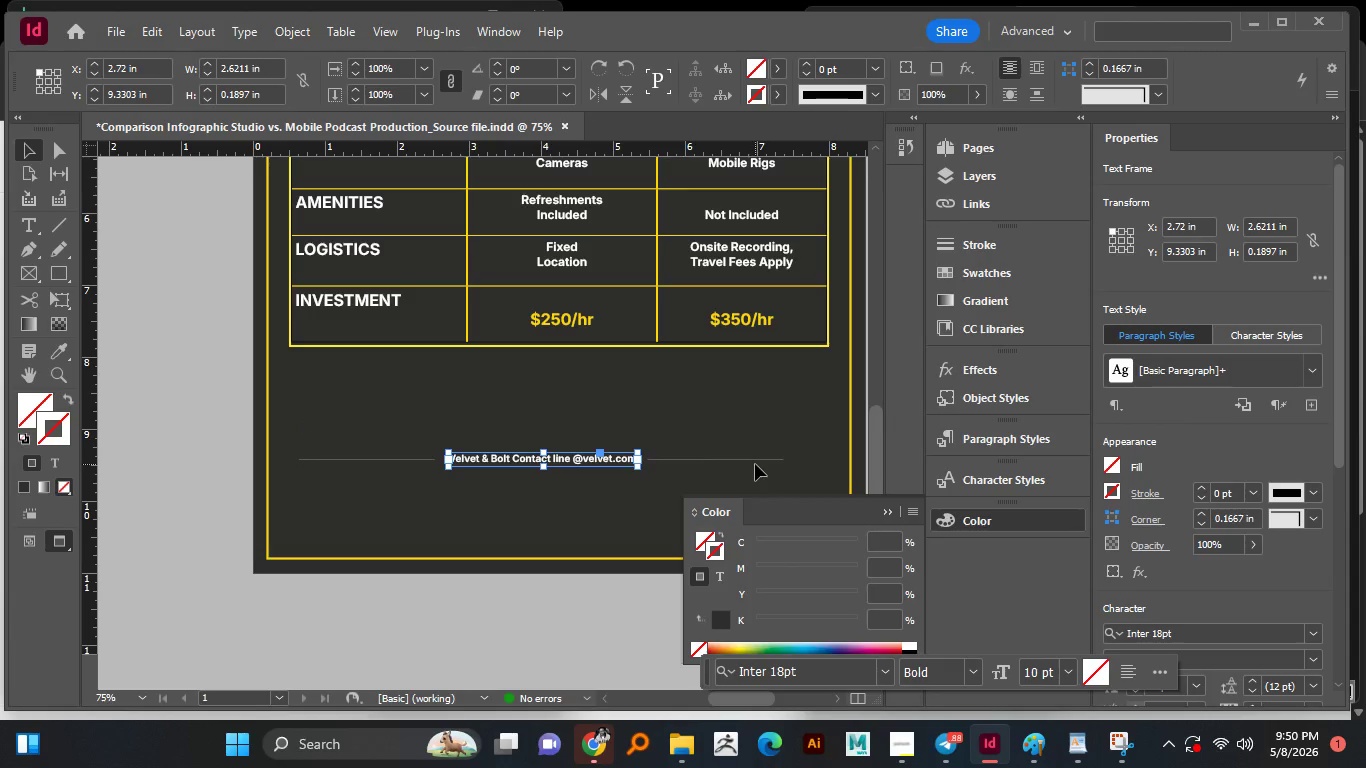 
left_click([752, 461])
 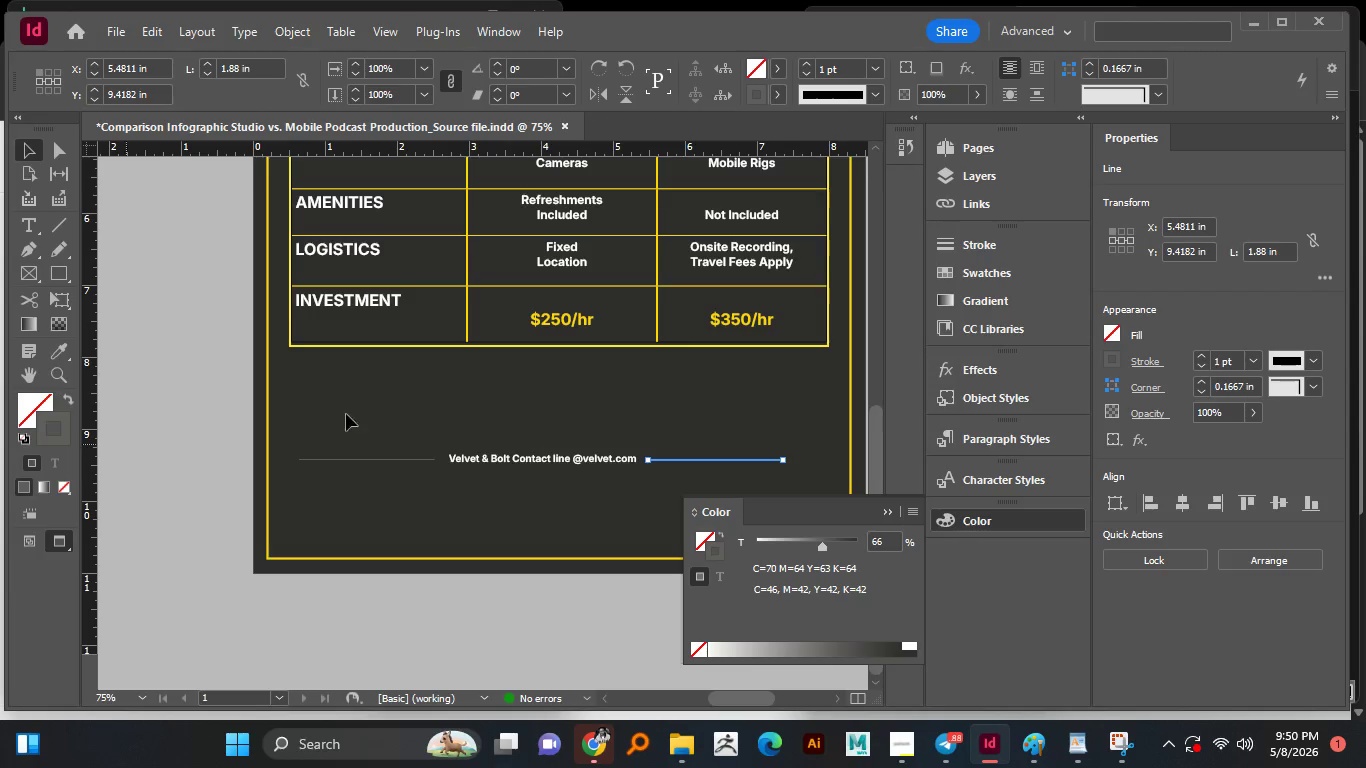 
left_click([987, 274])
 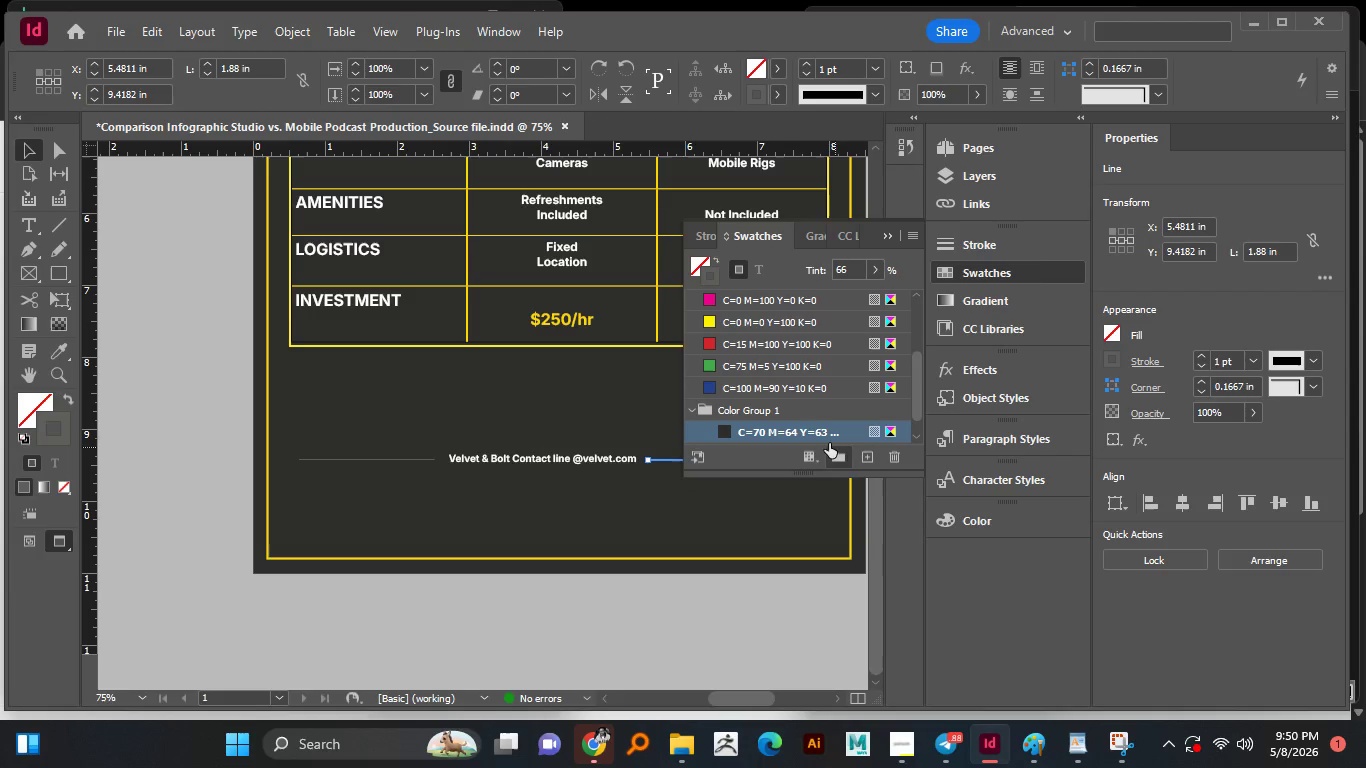 
scroll: coordinate [801, 408], scroll_direction: down, amount: 3.0
 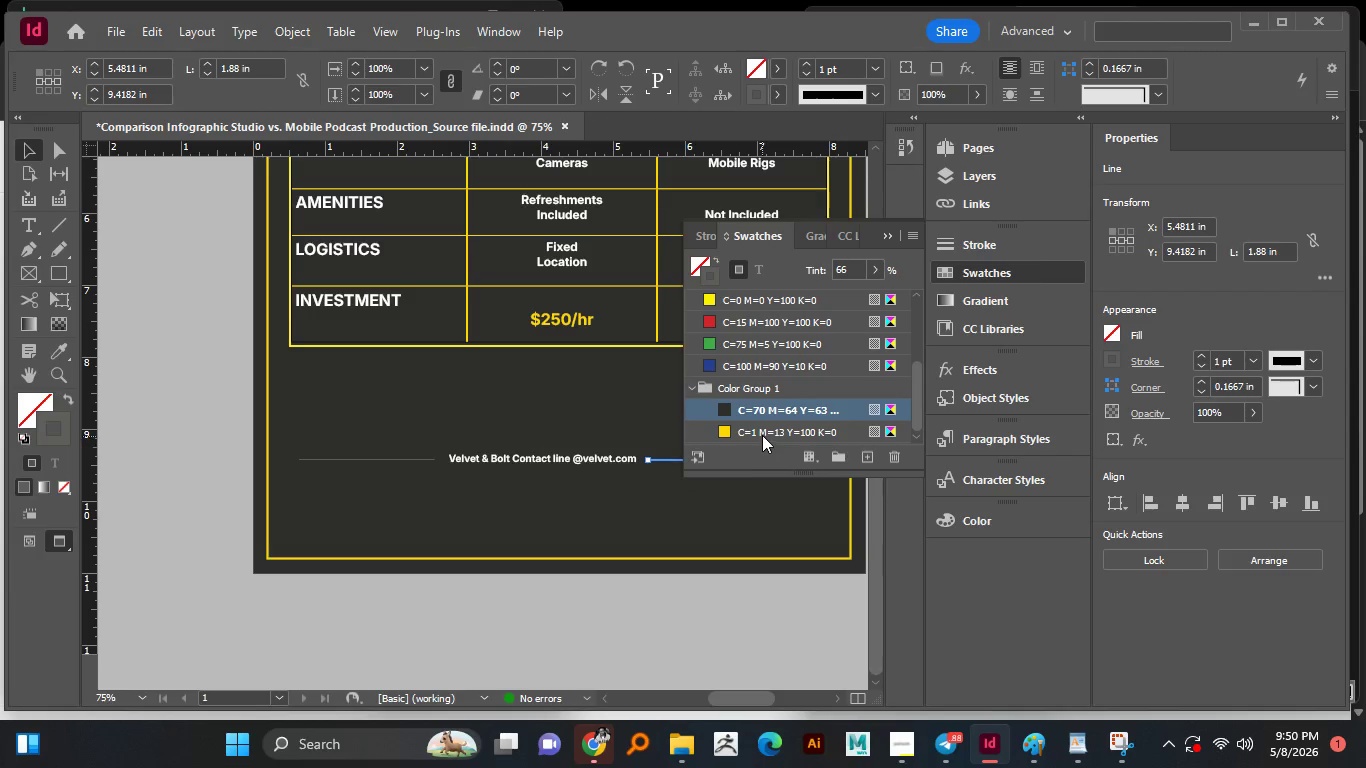 
left_click([762, 435])
 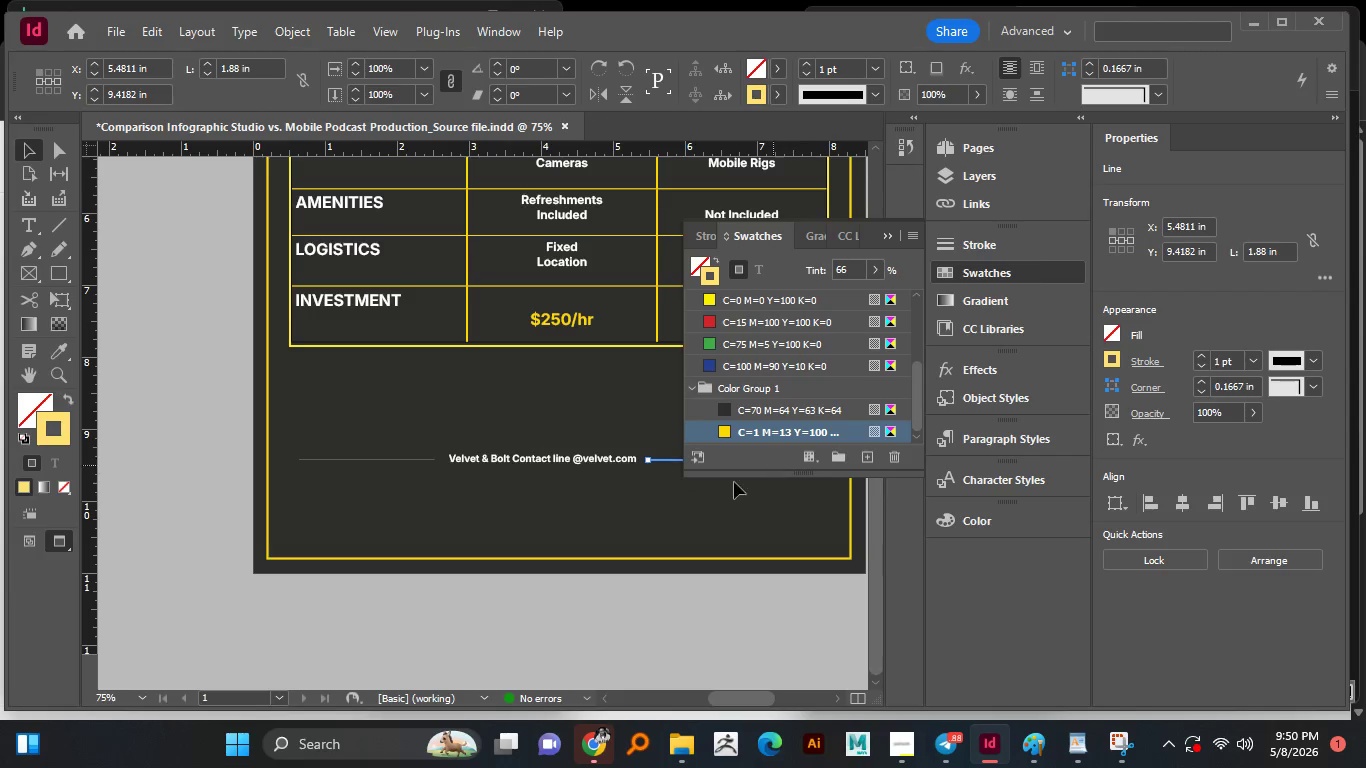 
key(Control+Z)
 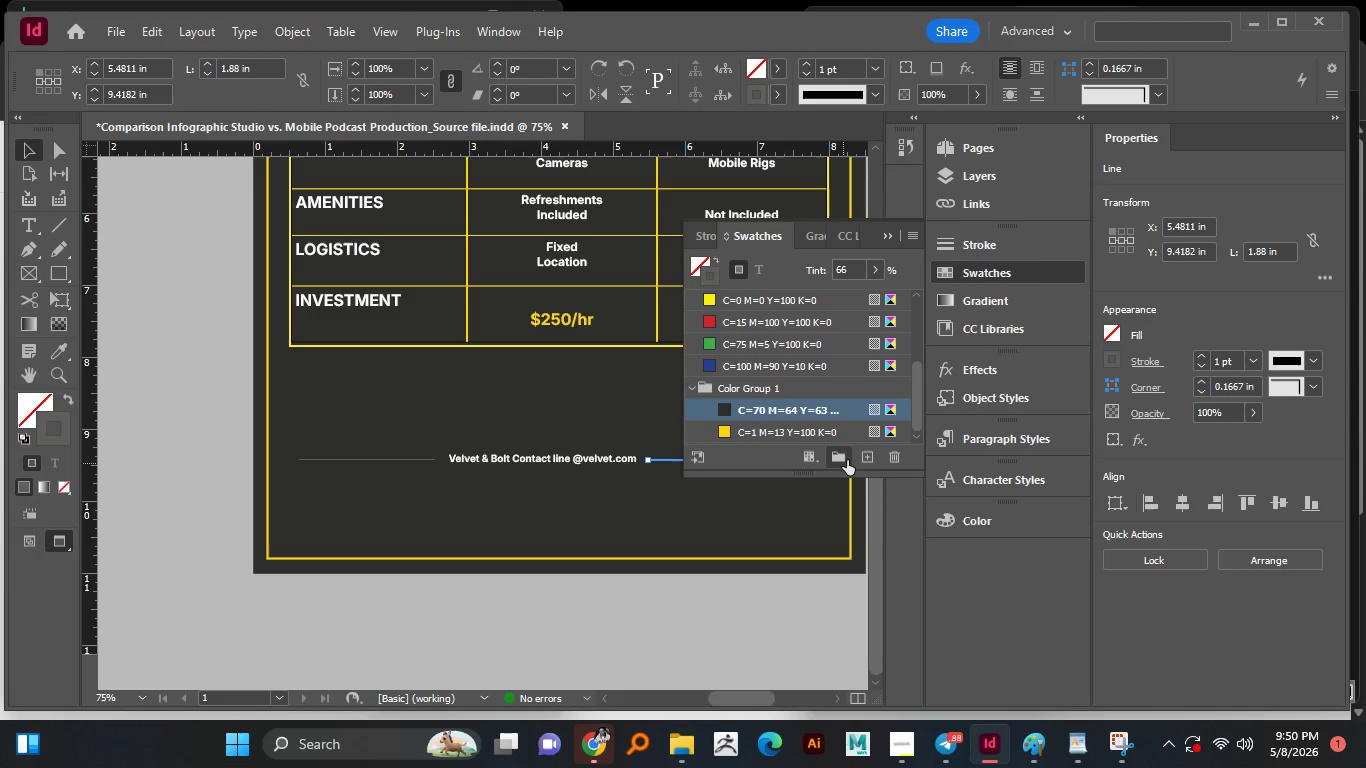 
left_click([862, 458])
 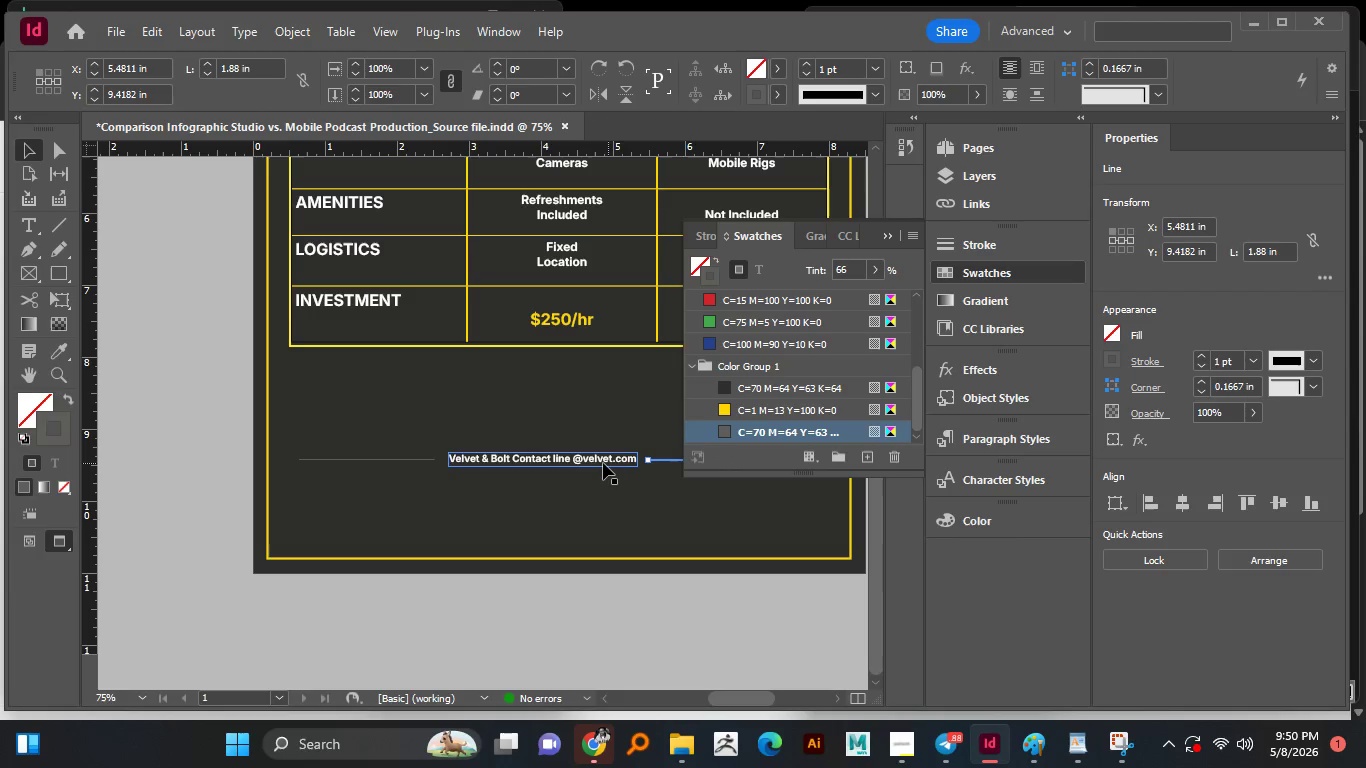 
left_click([601, 463])
 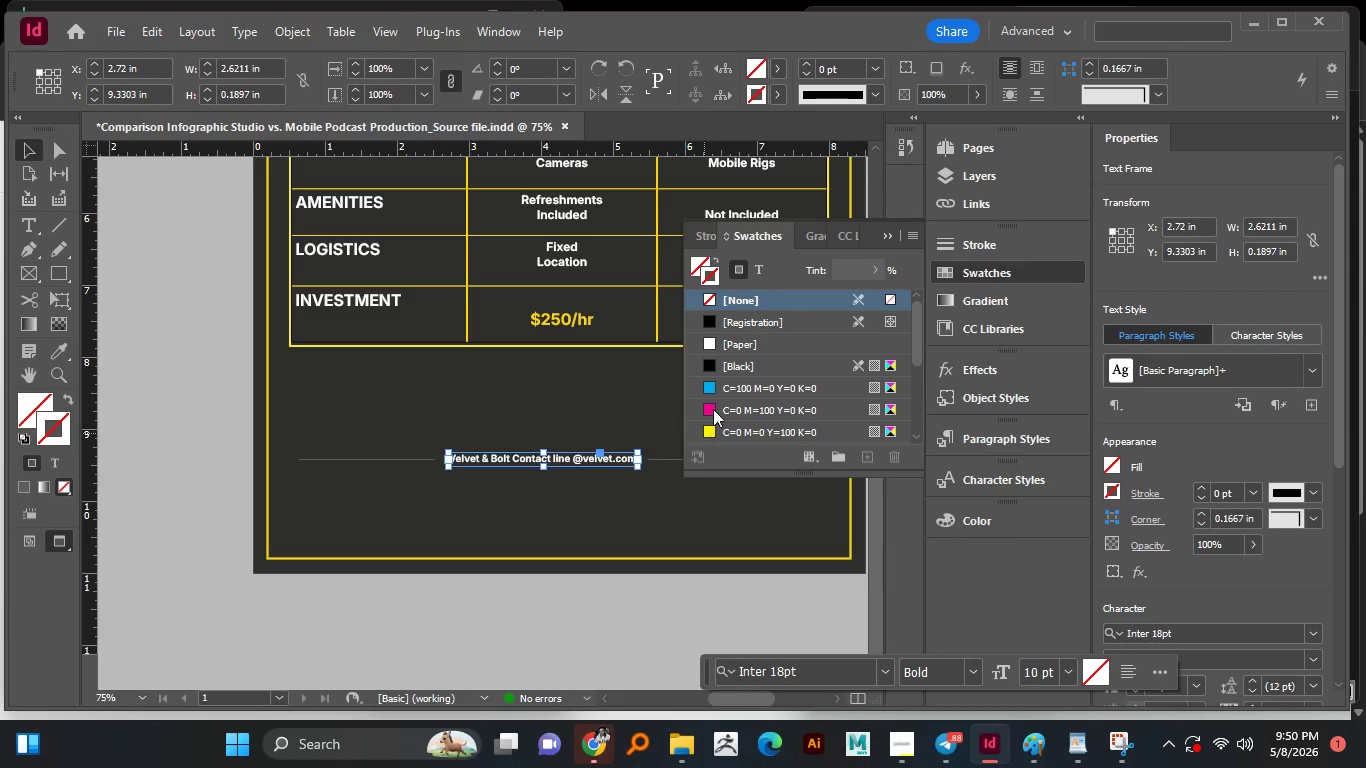 
scroll: coordinate [725, 401], scroll_direction: down, amount: 6.0
 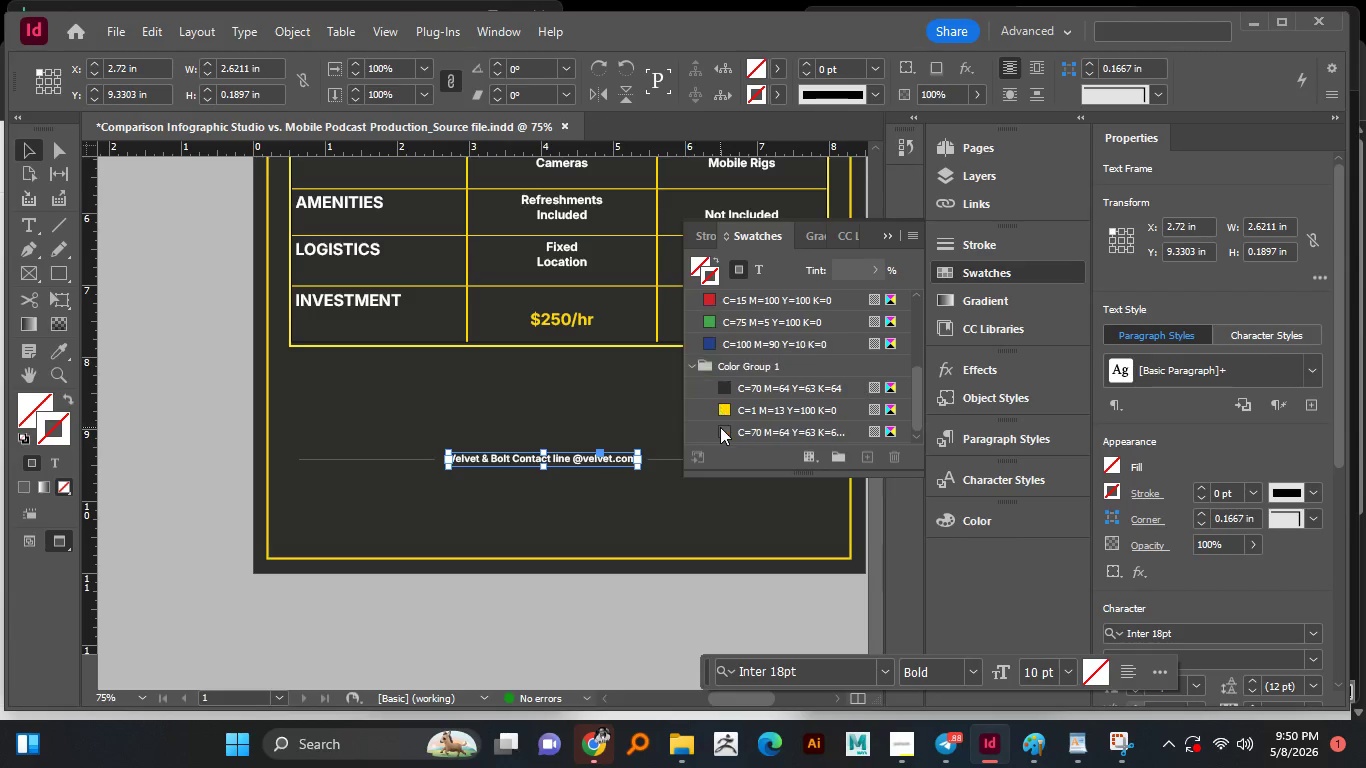 
left_click([722, 431])
 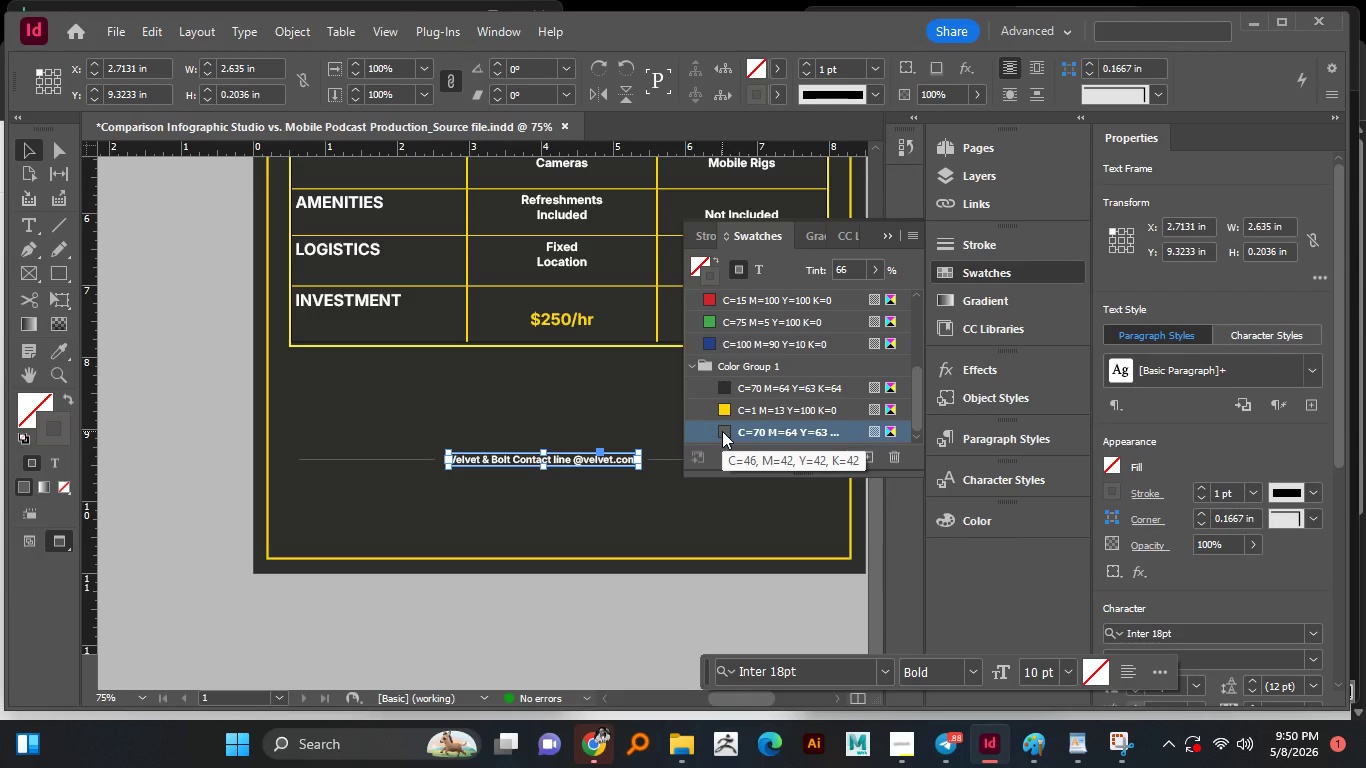 
scroll: coordinate [720, 427], scroll_direction: down, amount: 3.0
 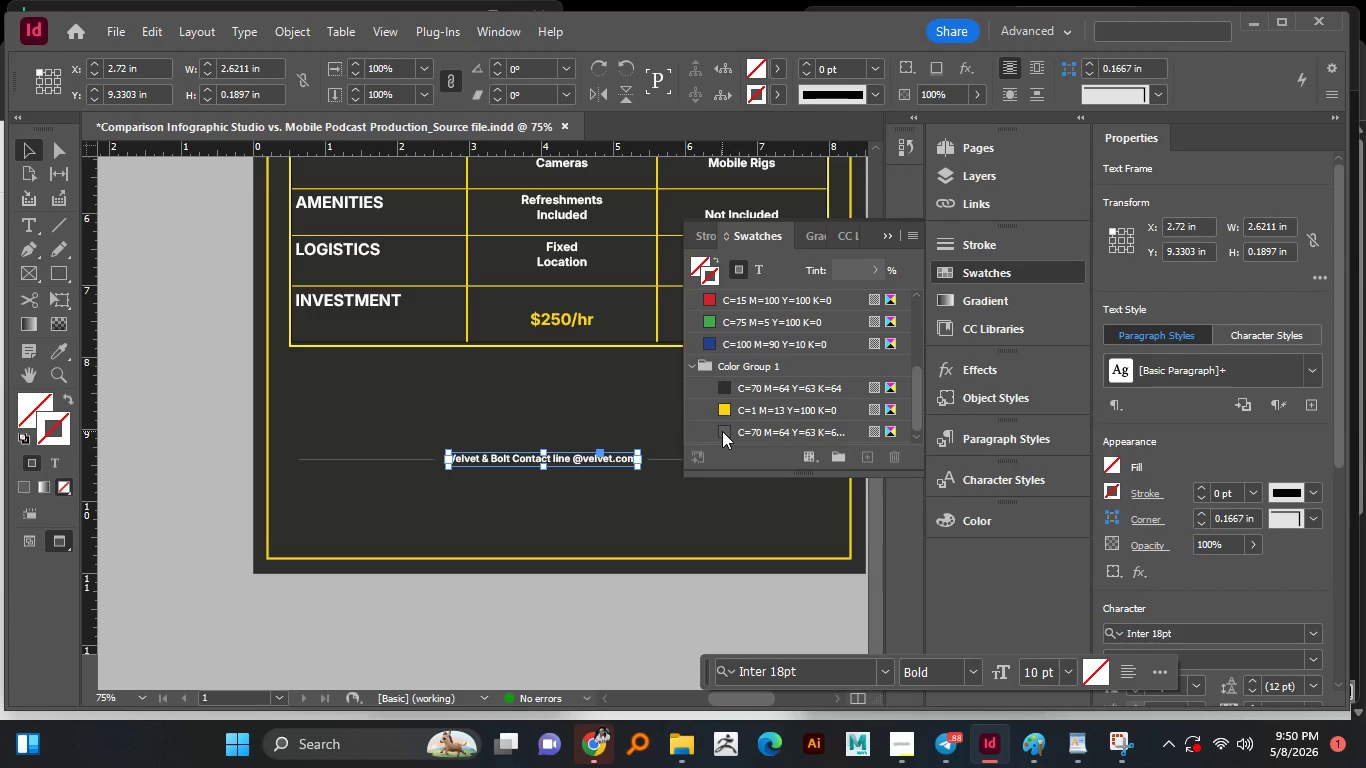 
key(Control+Z)
 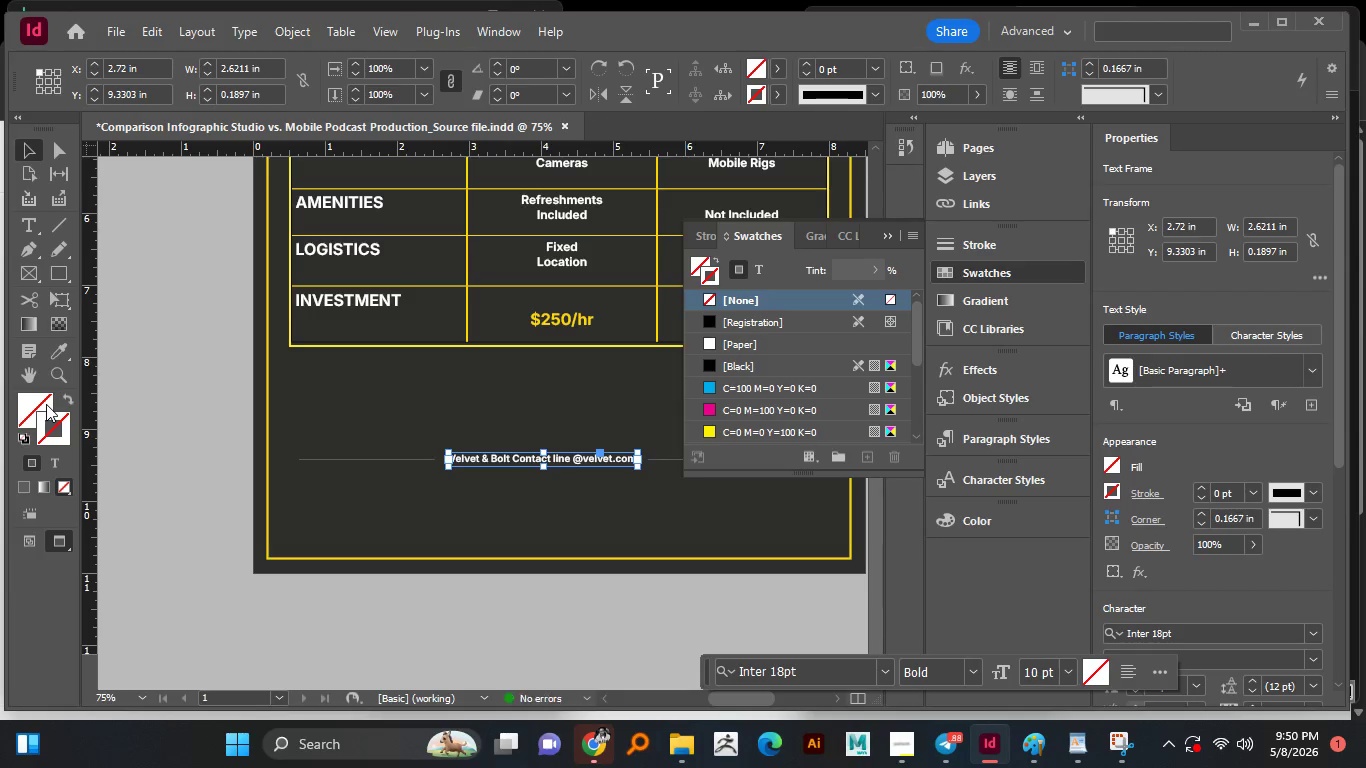 
left_click([46, 404])
 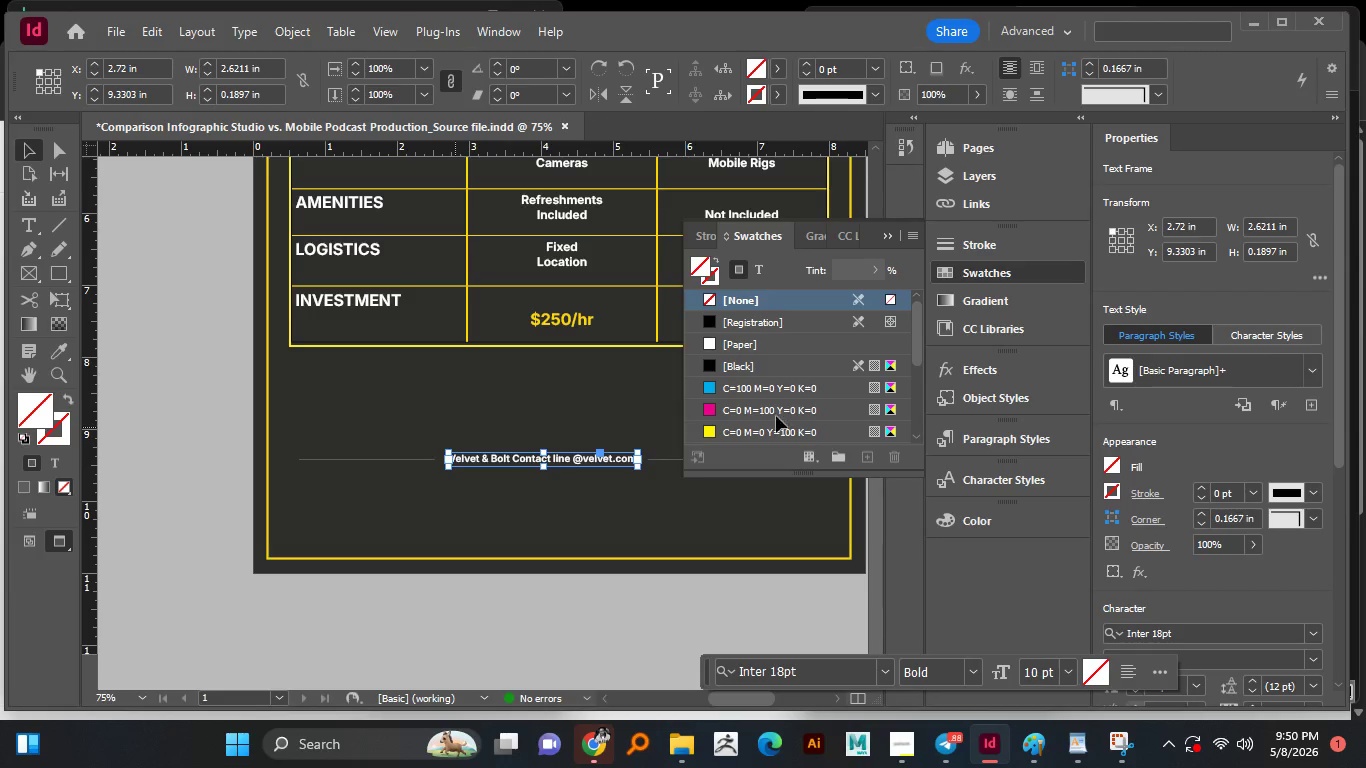 
scroll: coordinate [741, 442], scroll_direction: down, amount: 9.0
 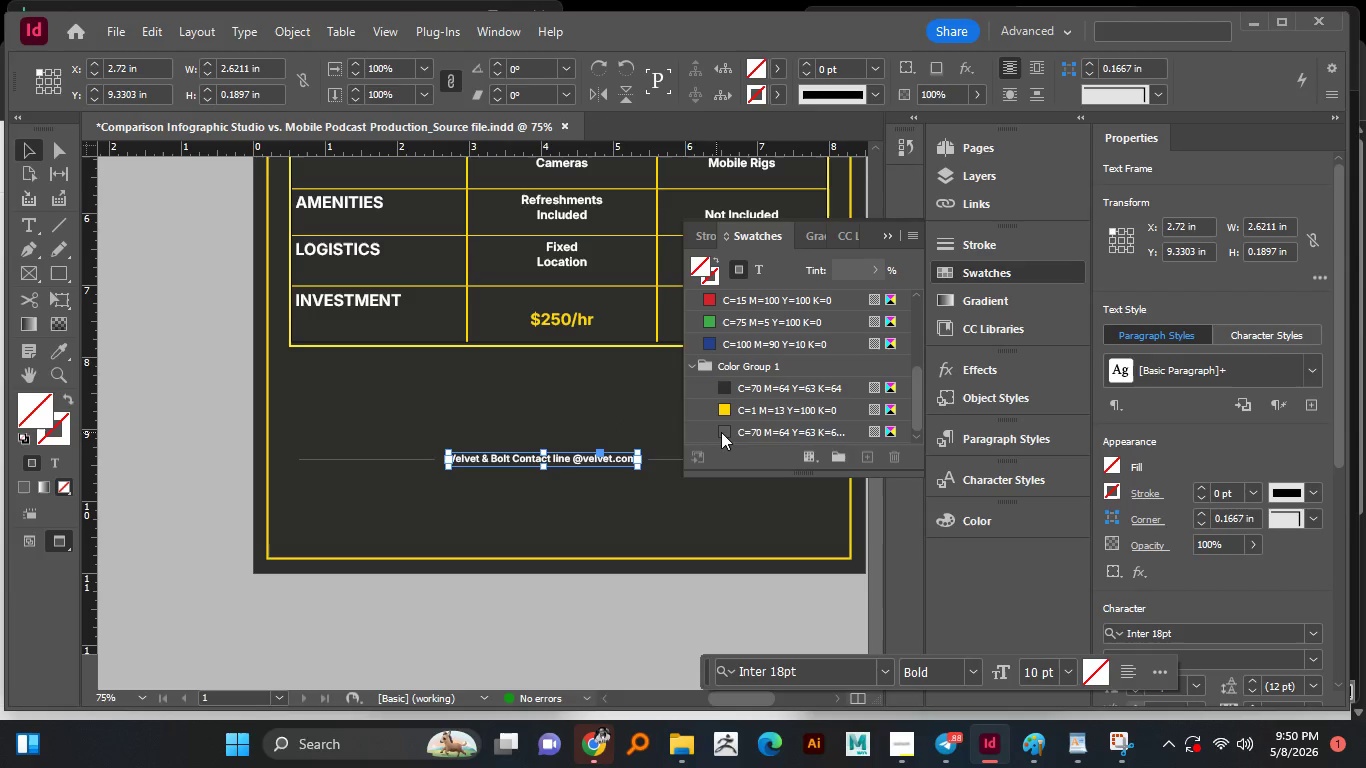 
left_click([727, 432])
 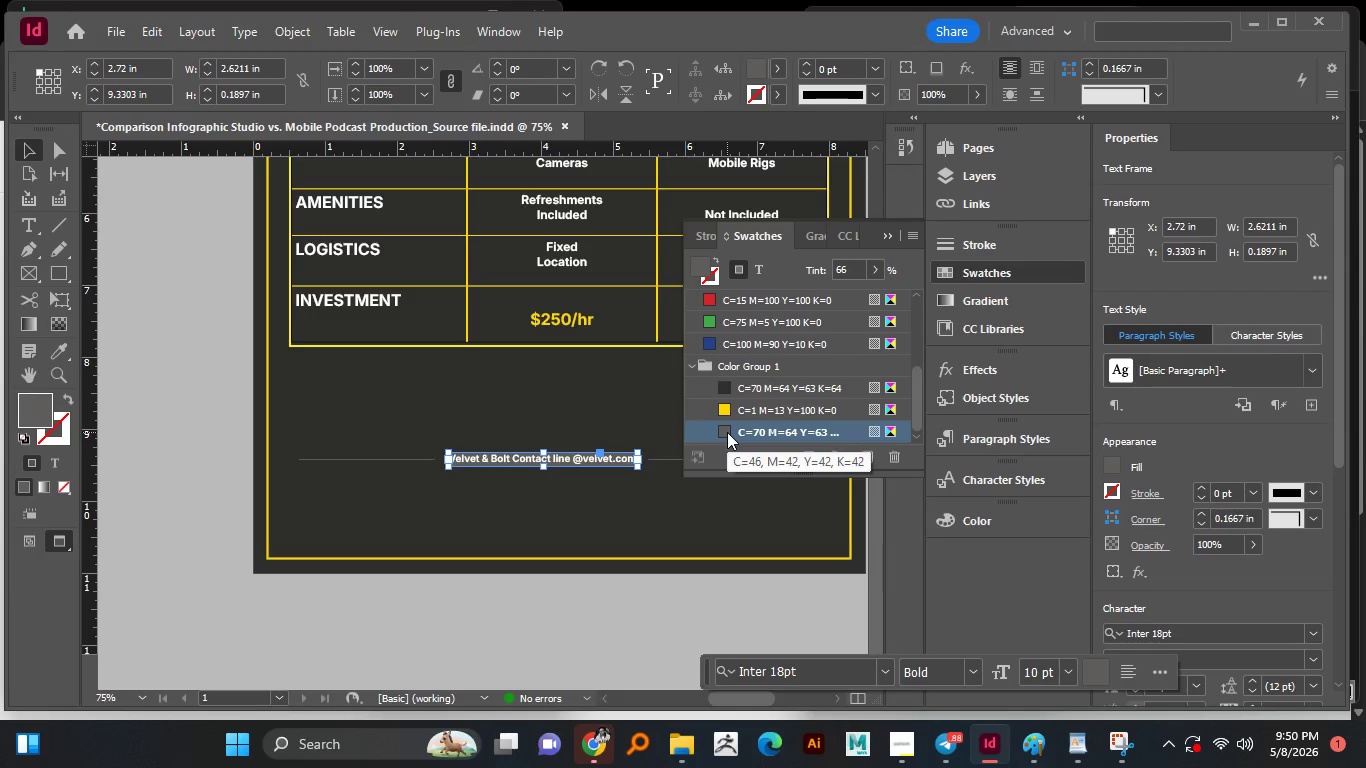 
key(Control+Z)
 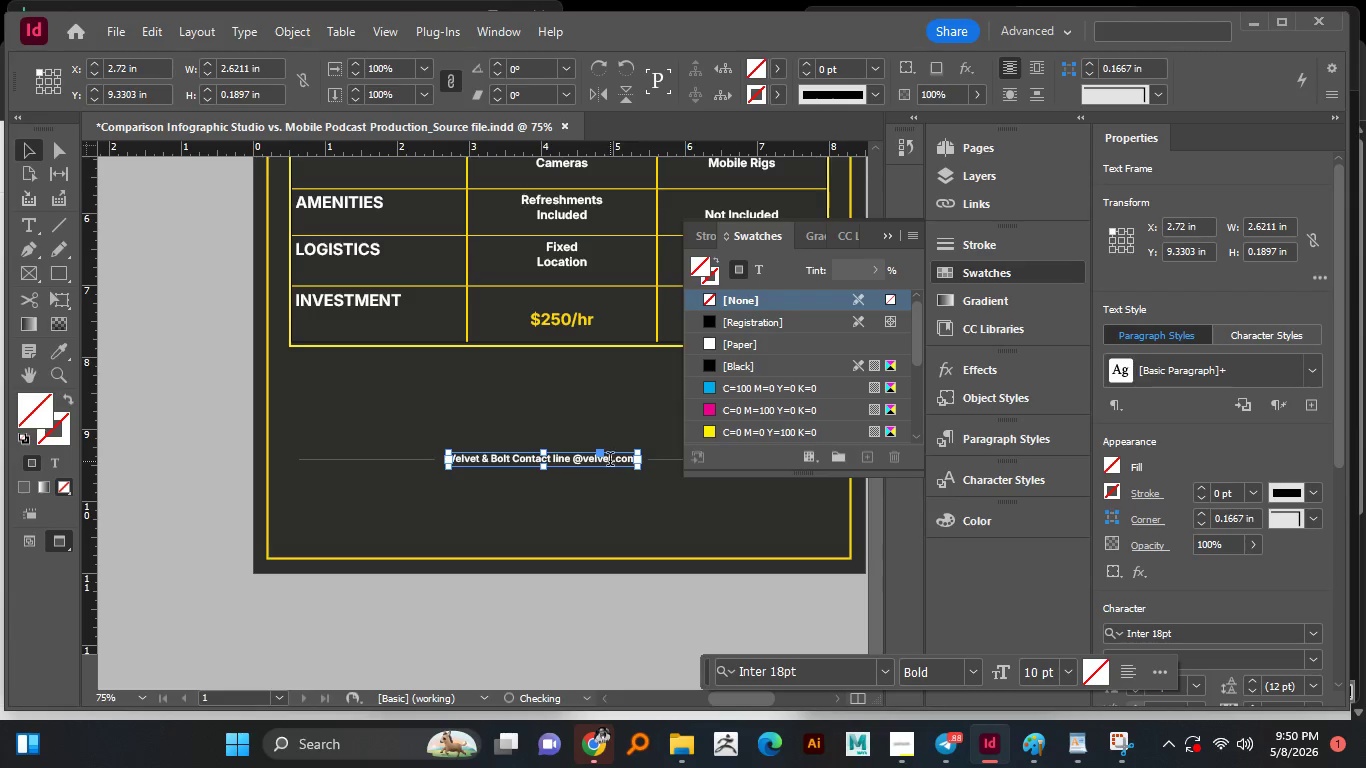 
double_click([610, 461])
 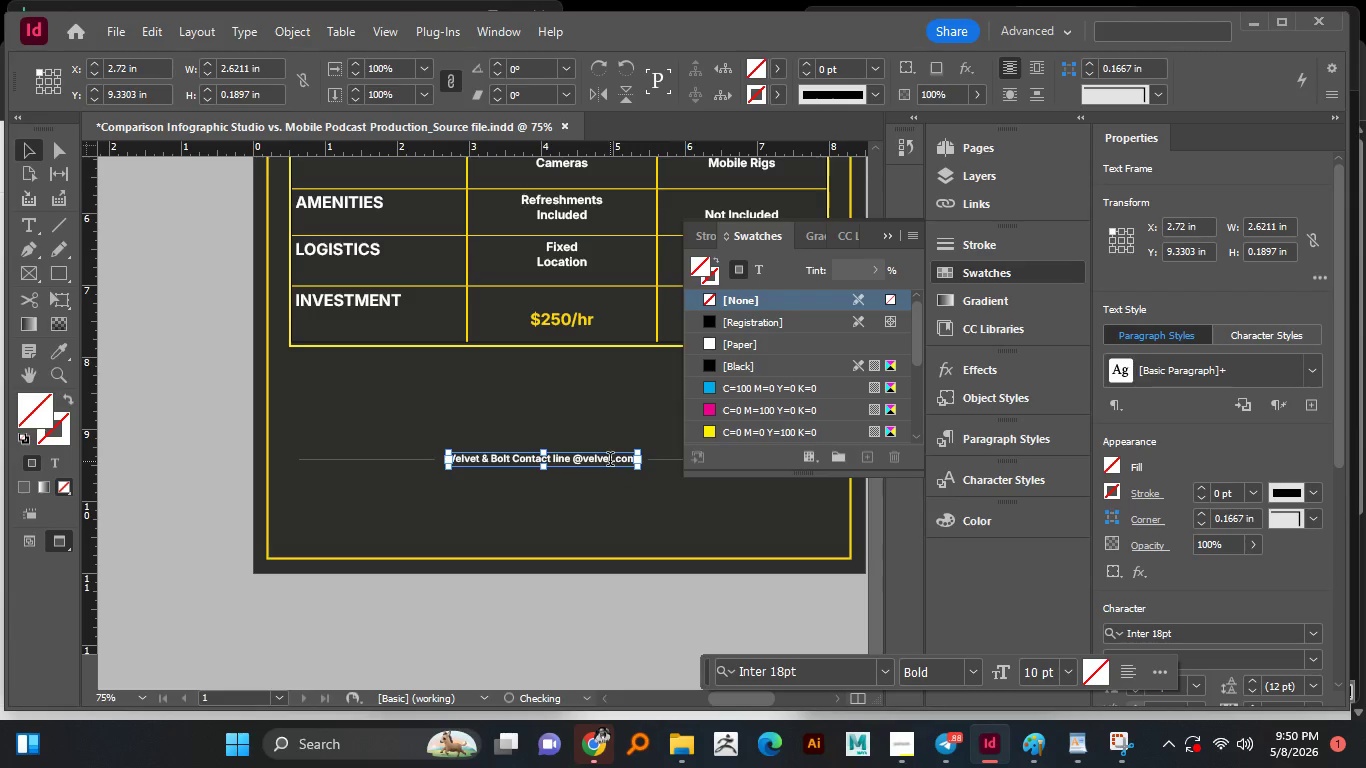 
key(Control+A)
 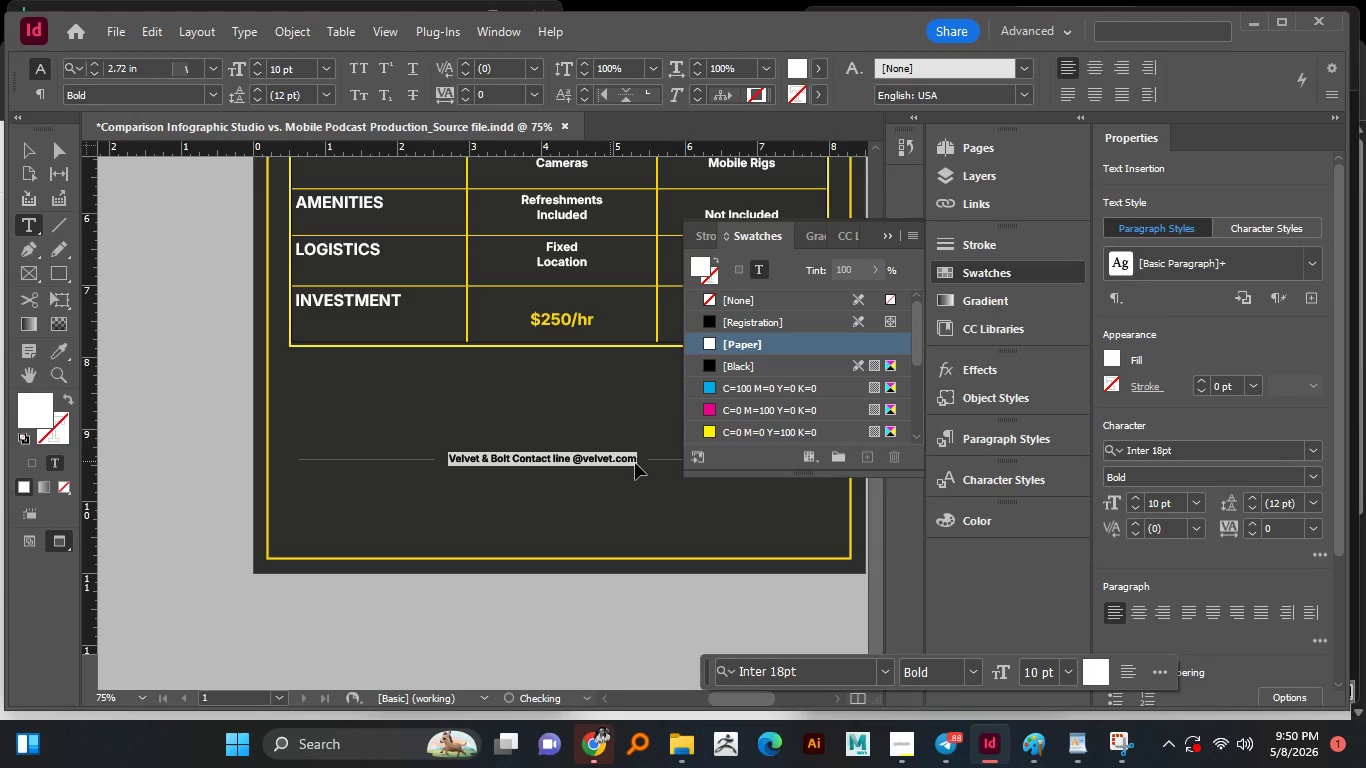 
scroll: coordinate [802, 408], scroll_direction: down, amount: 9.0
 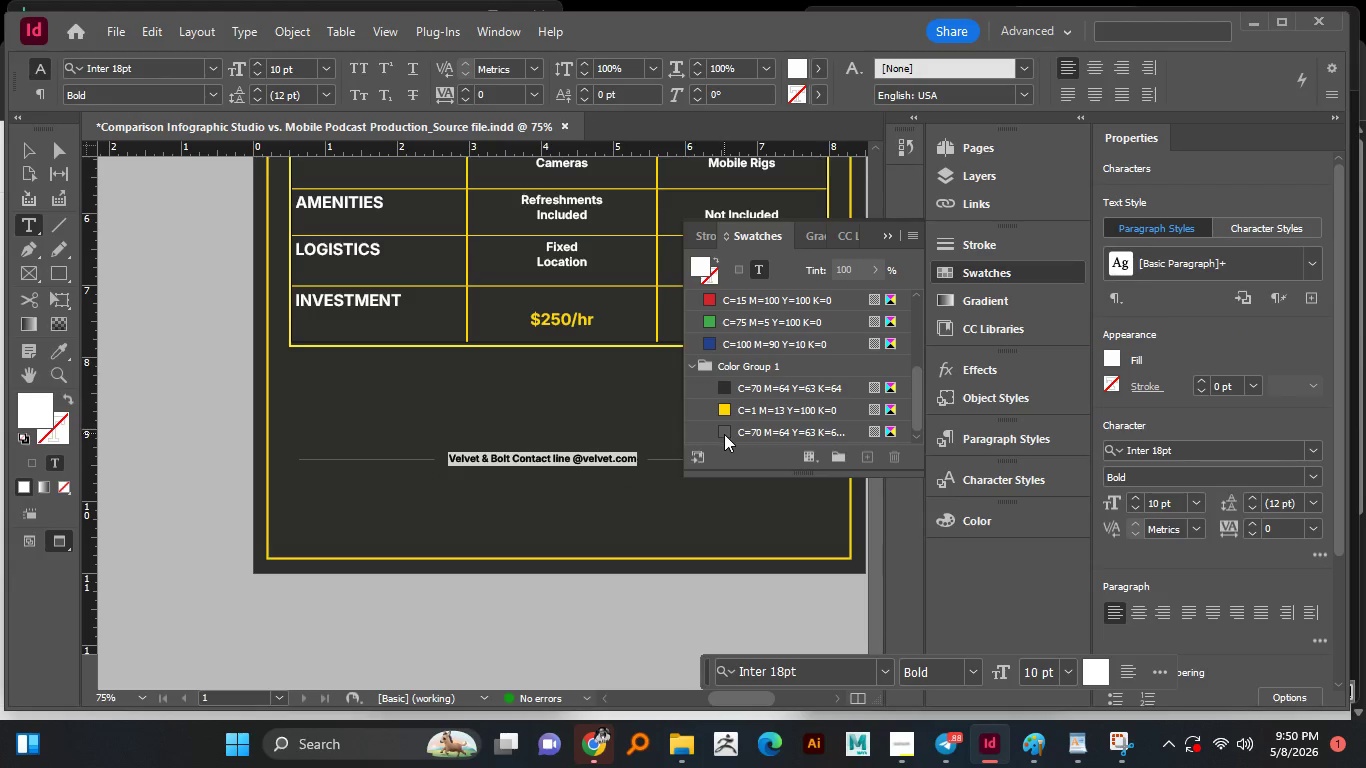 
left_click([724, 434])
 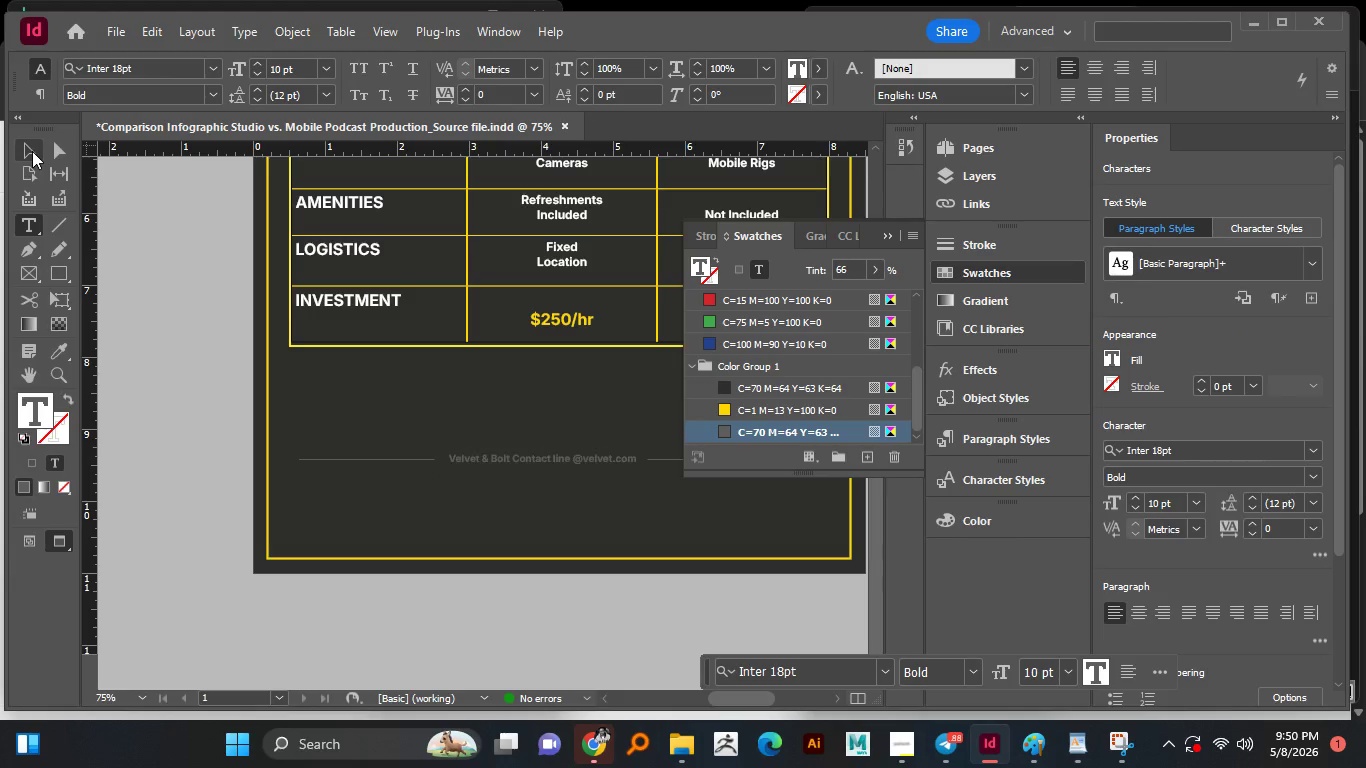 
double_click([139, 273])
 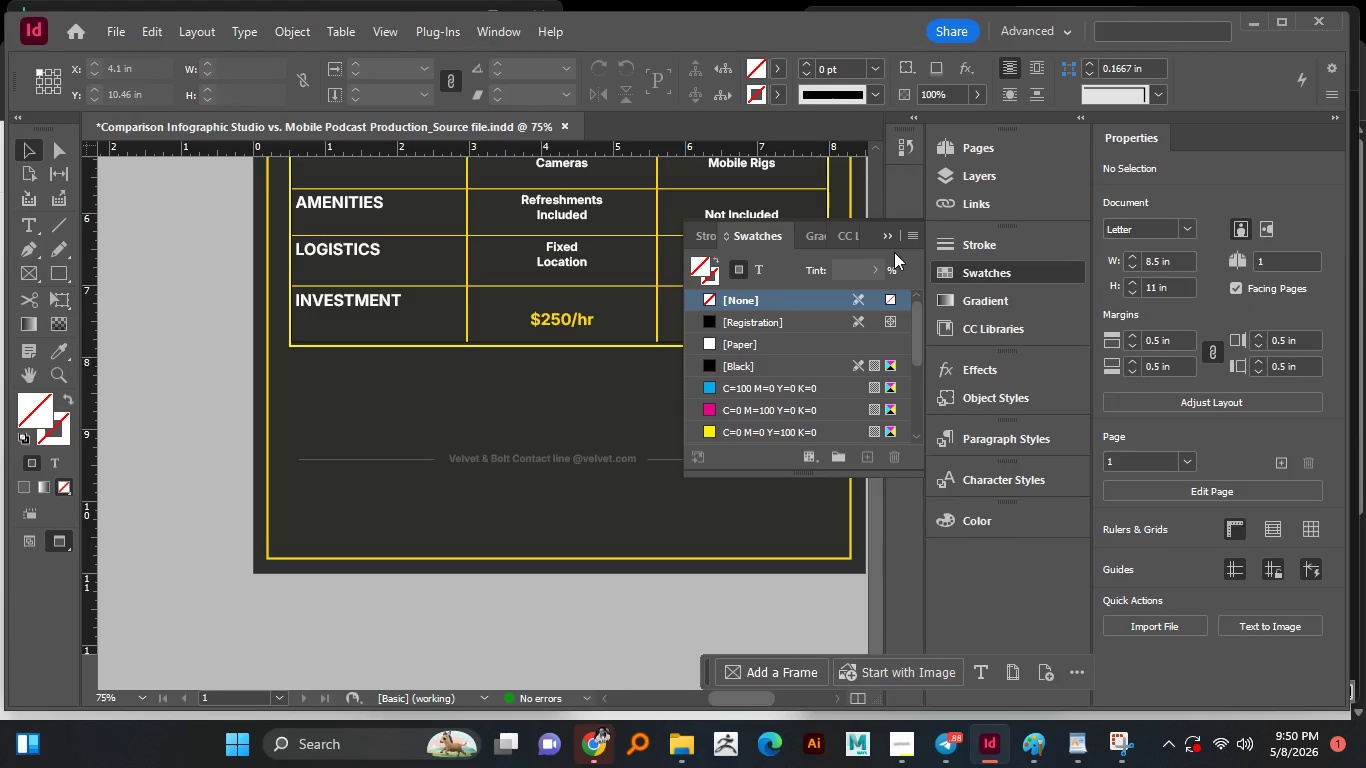 
left_click([891, 242])
 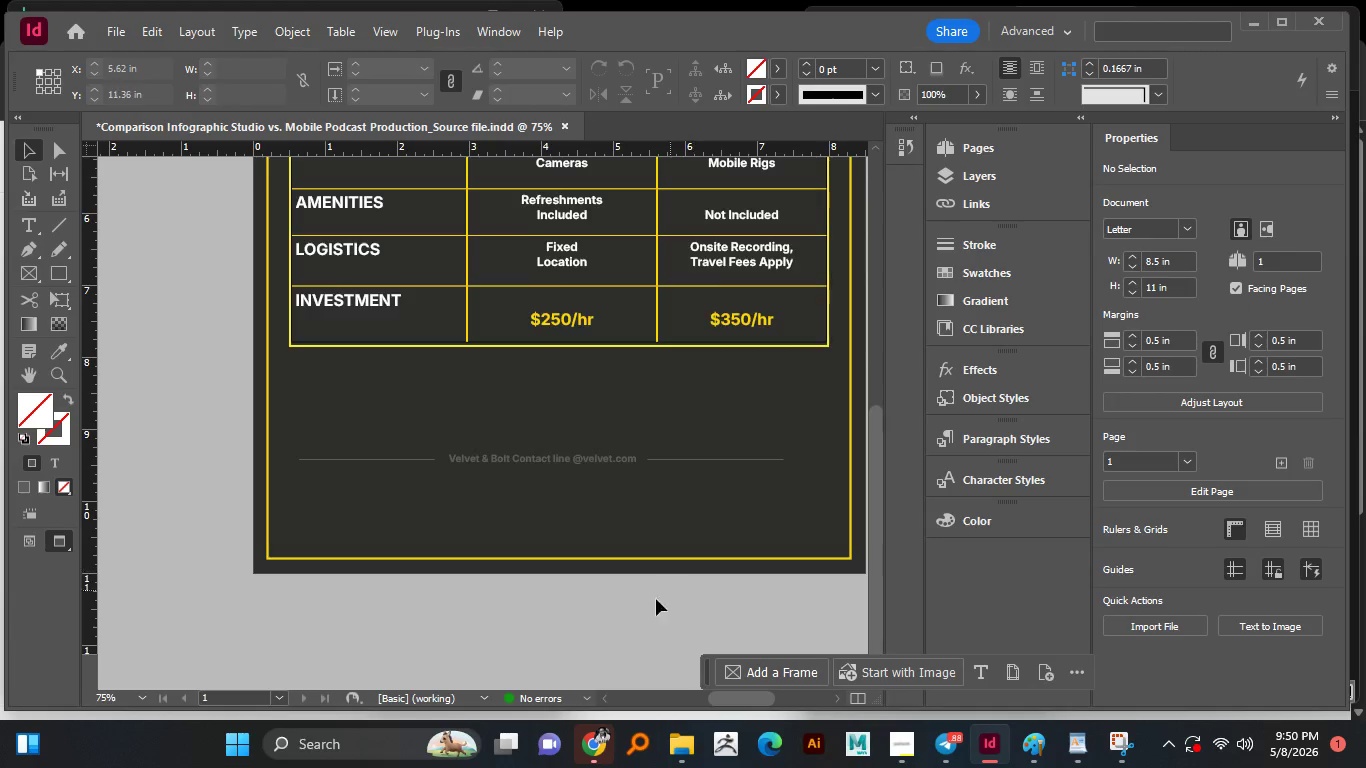 
hold_key(key=AltLeft, duration=1.03)
scroll: coordinate [582, 533], scroll_direction: up, amount: 4.0
 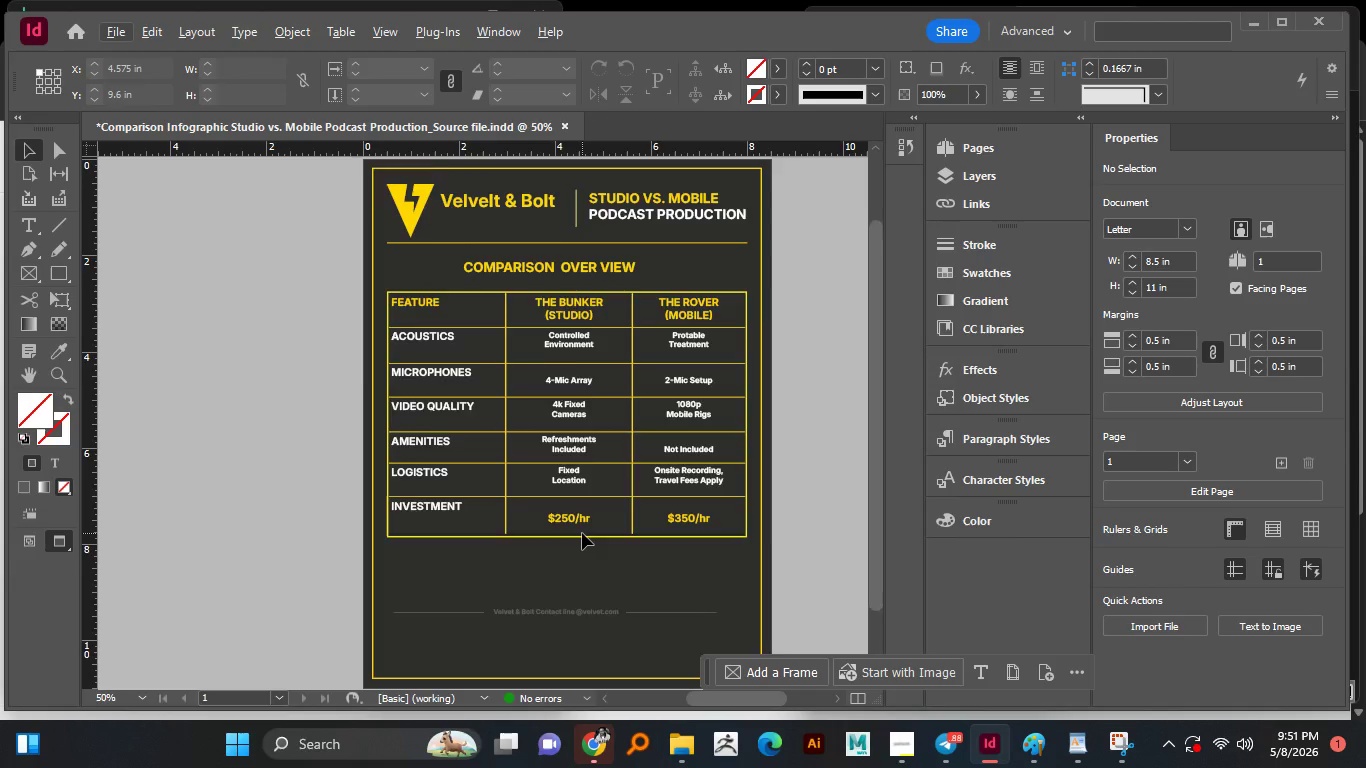 
scroll: coordinate [582, 533], scroll_direction: none, amount: 0.0
 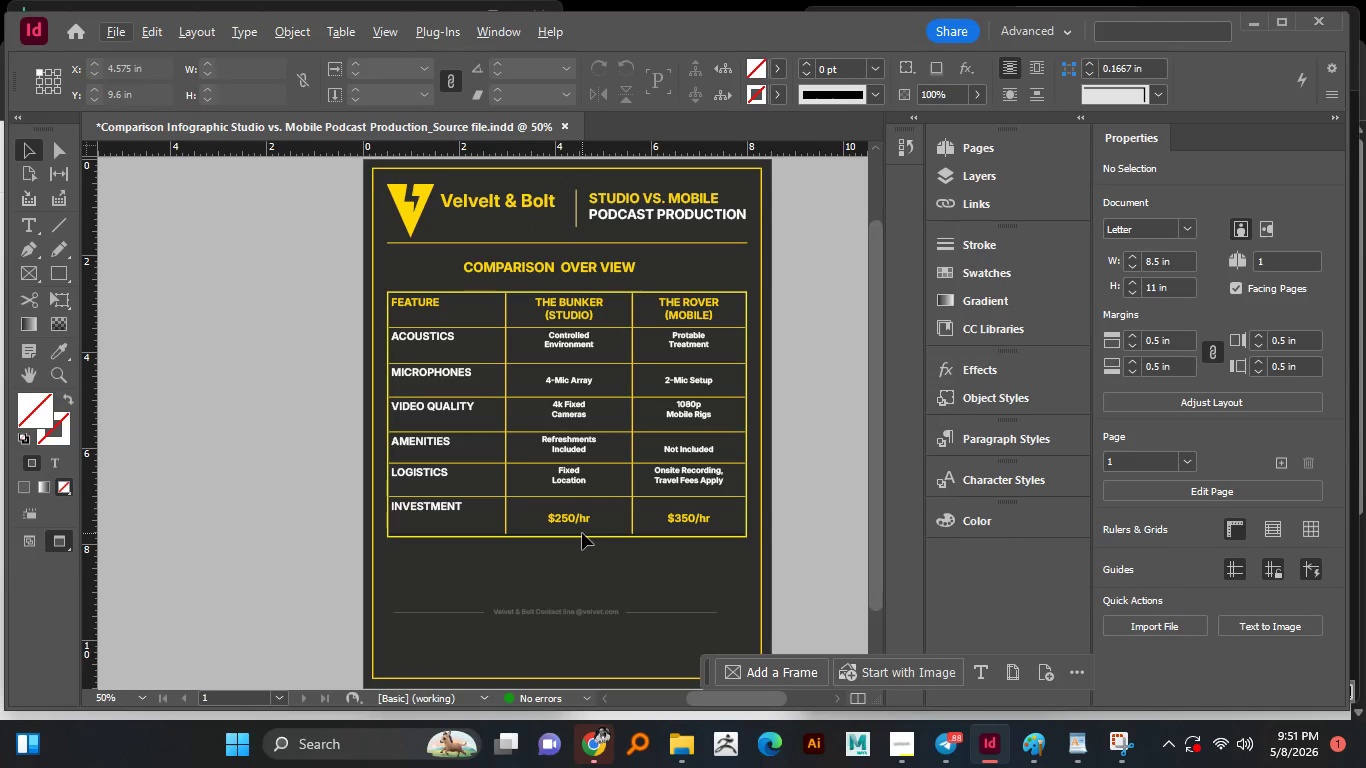 
key(Control+S)
 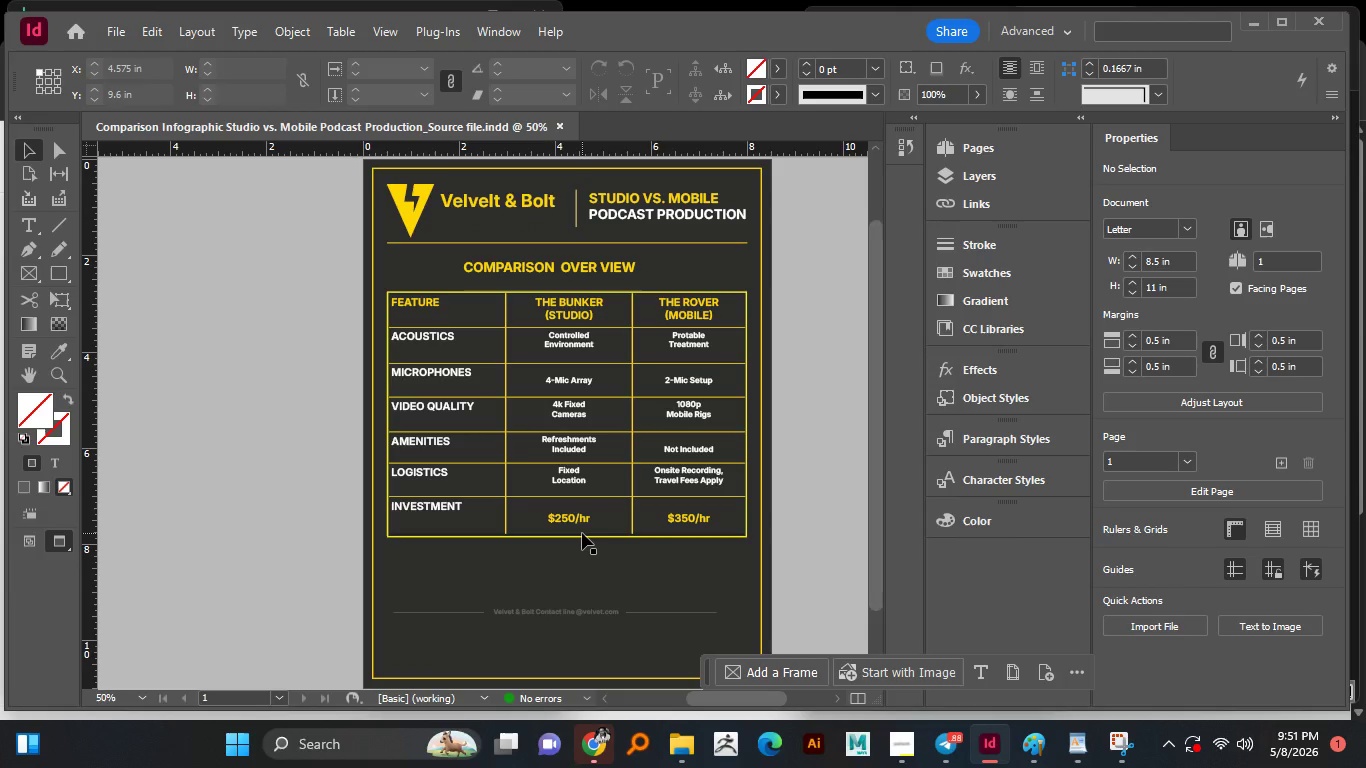 
wait(5.31)
 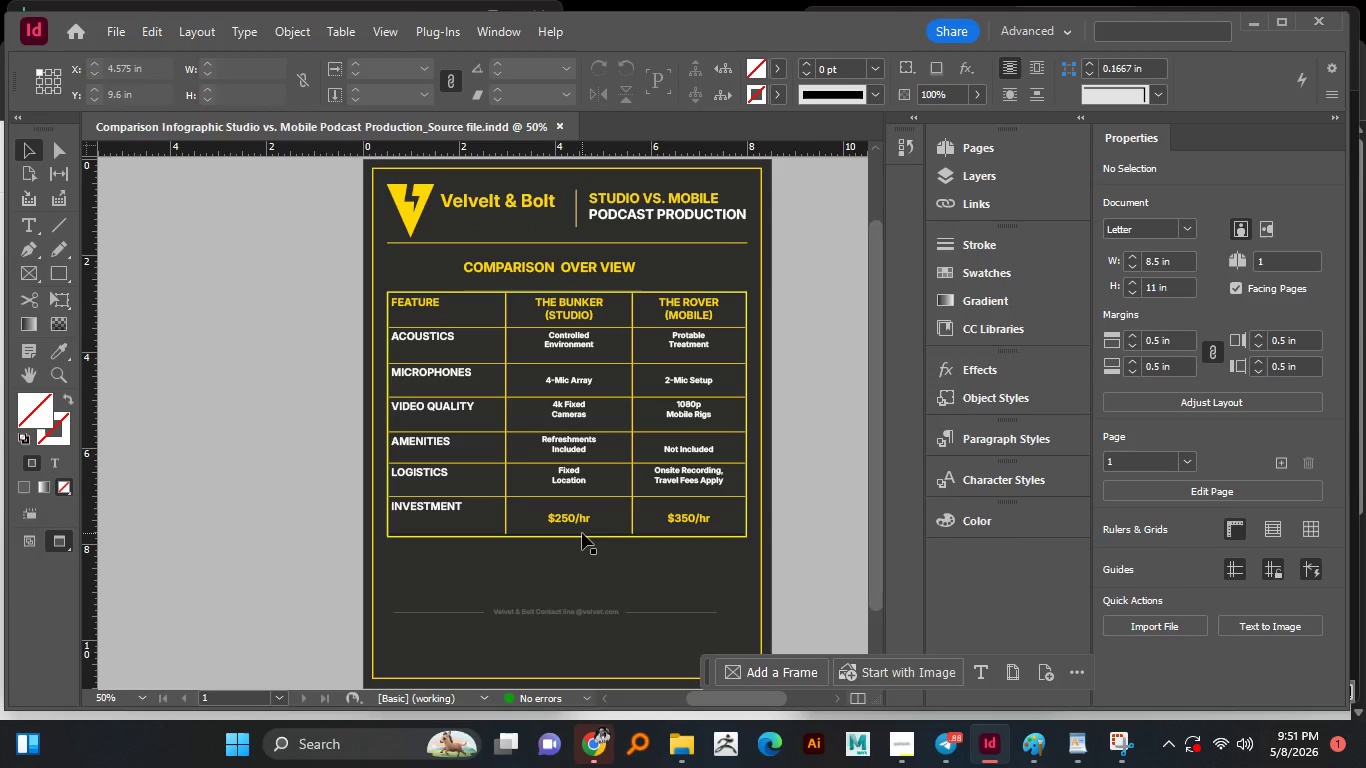 
left_click([892, 739])